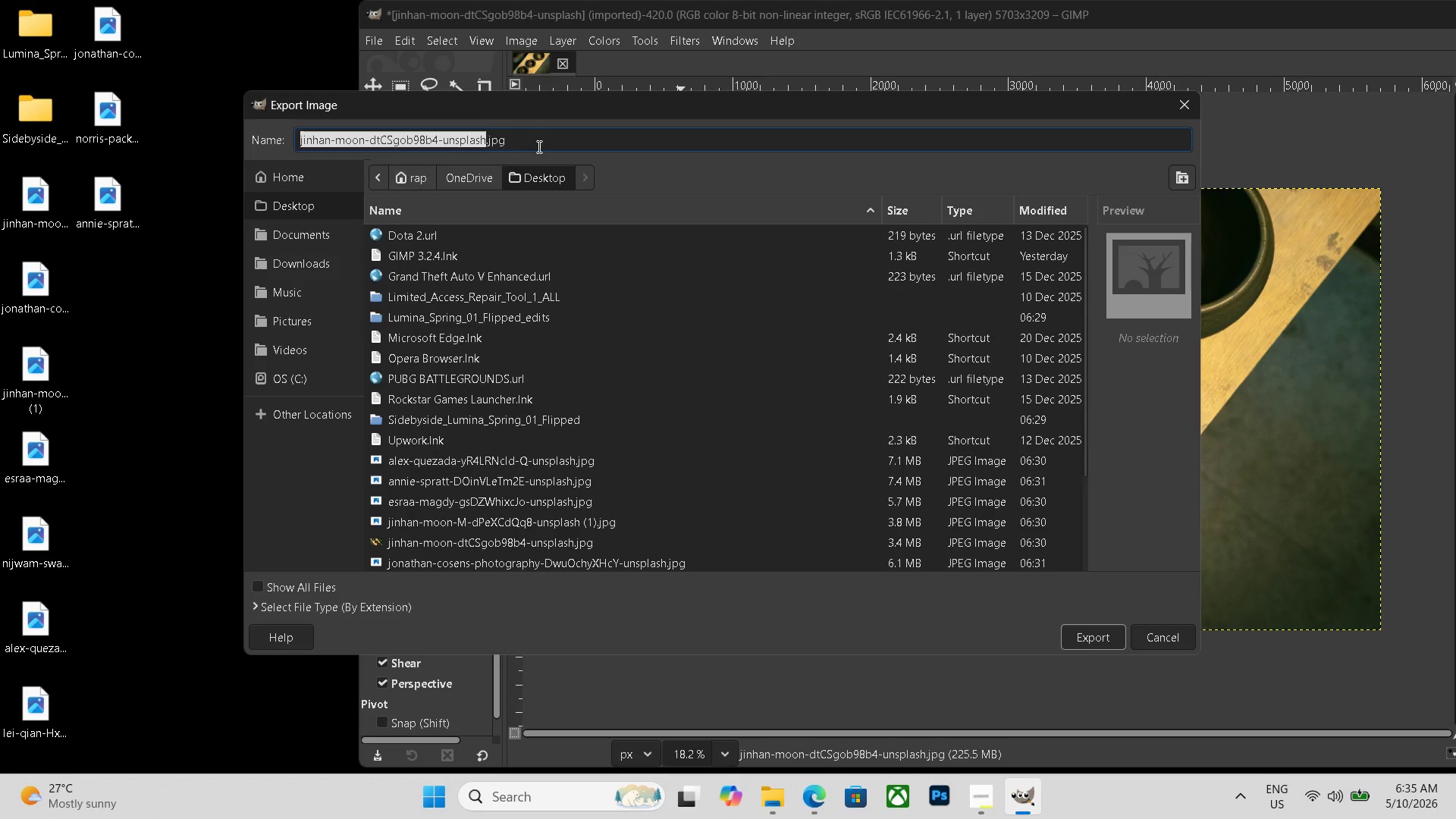 
left_click_drag(start_coordinate=[541, 145], to_coordinate=[228, 140])
 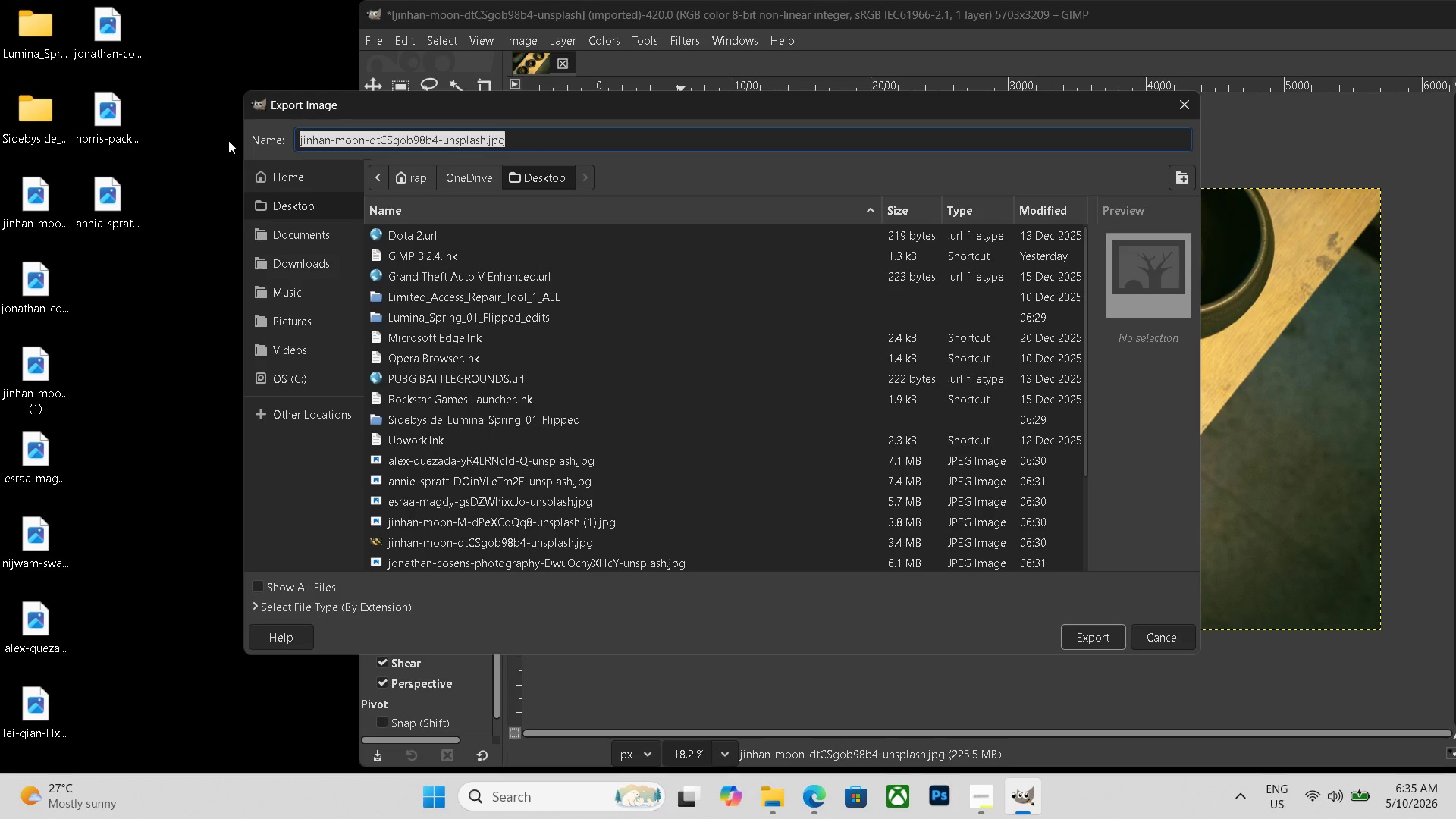 
key(Control+ControlLeft)
 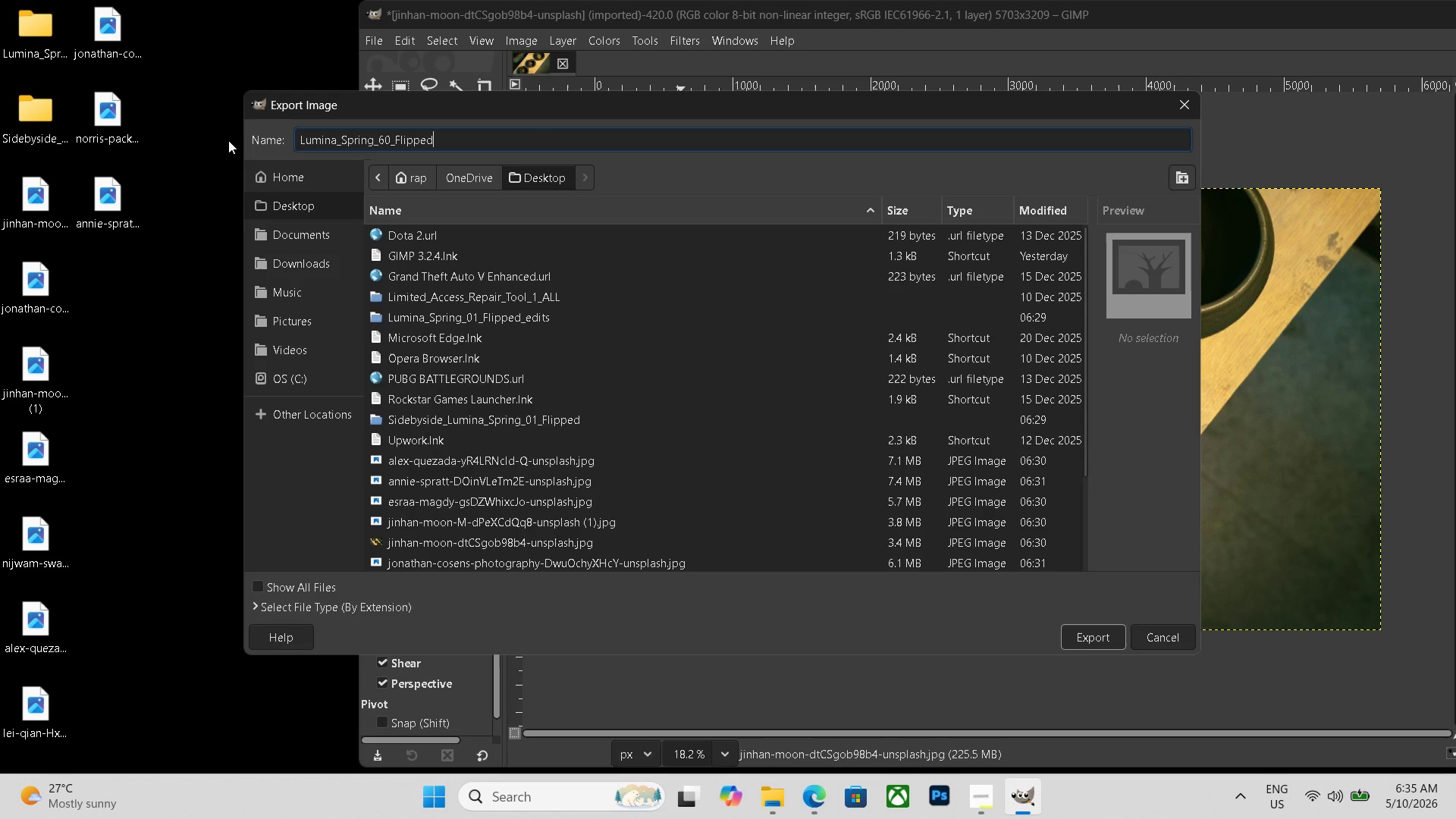 
key(Control+V)
 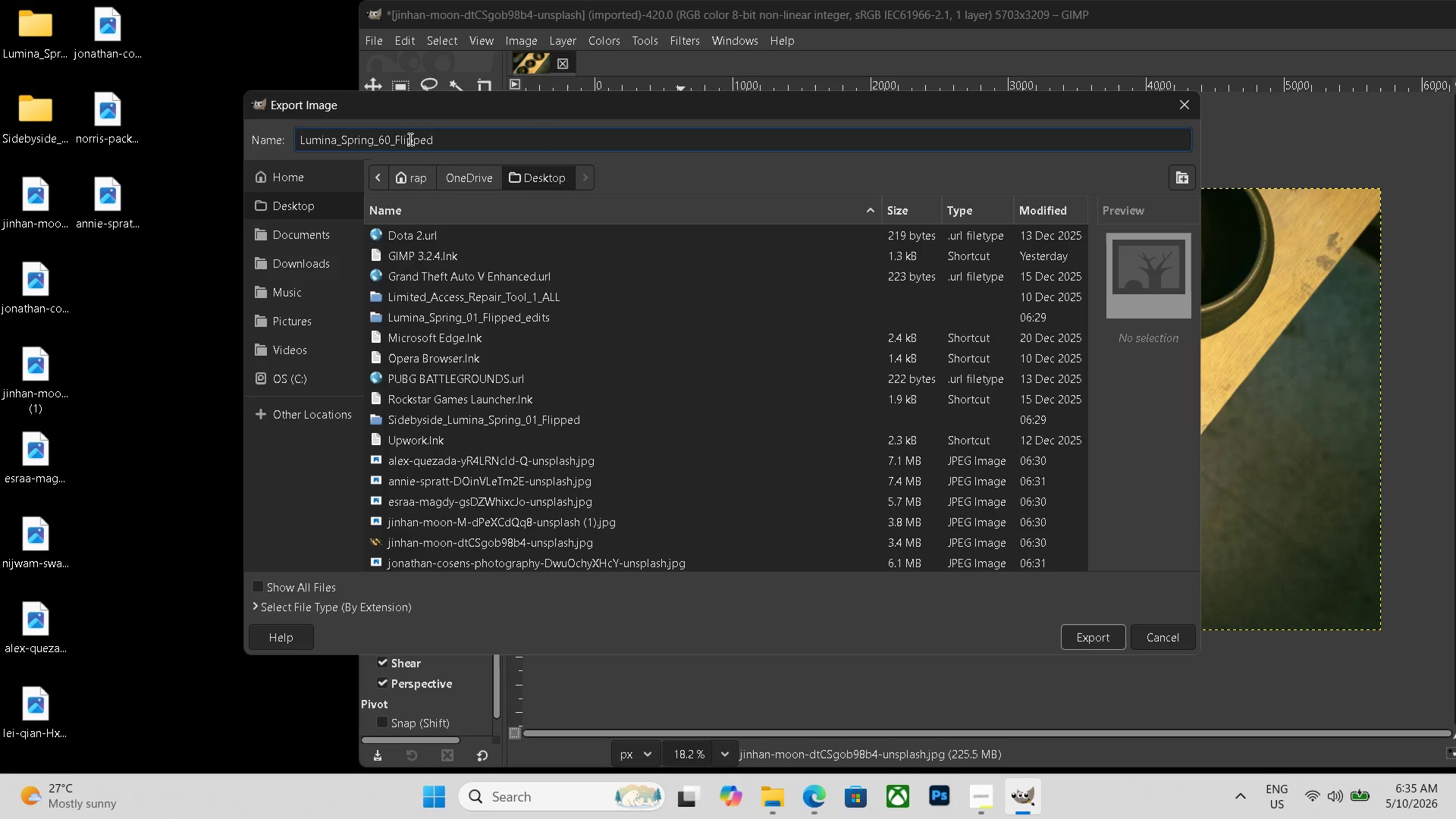 
left_click([391, 140])
 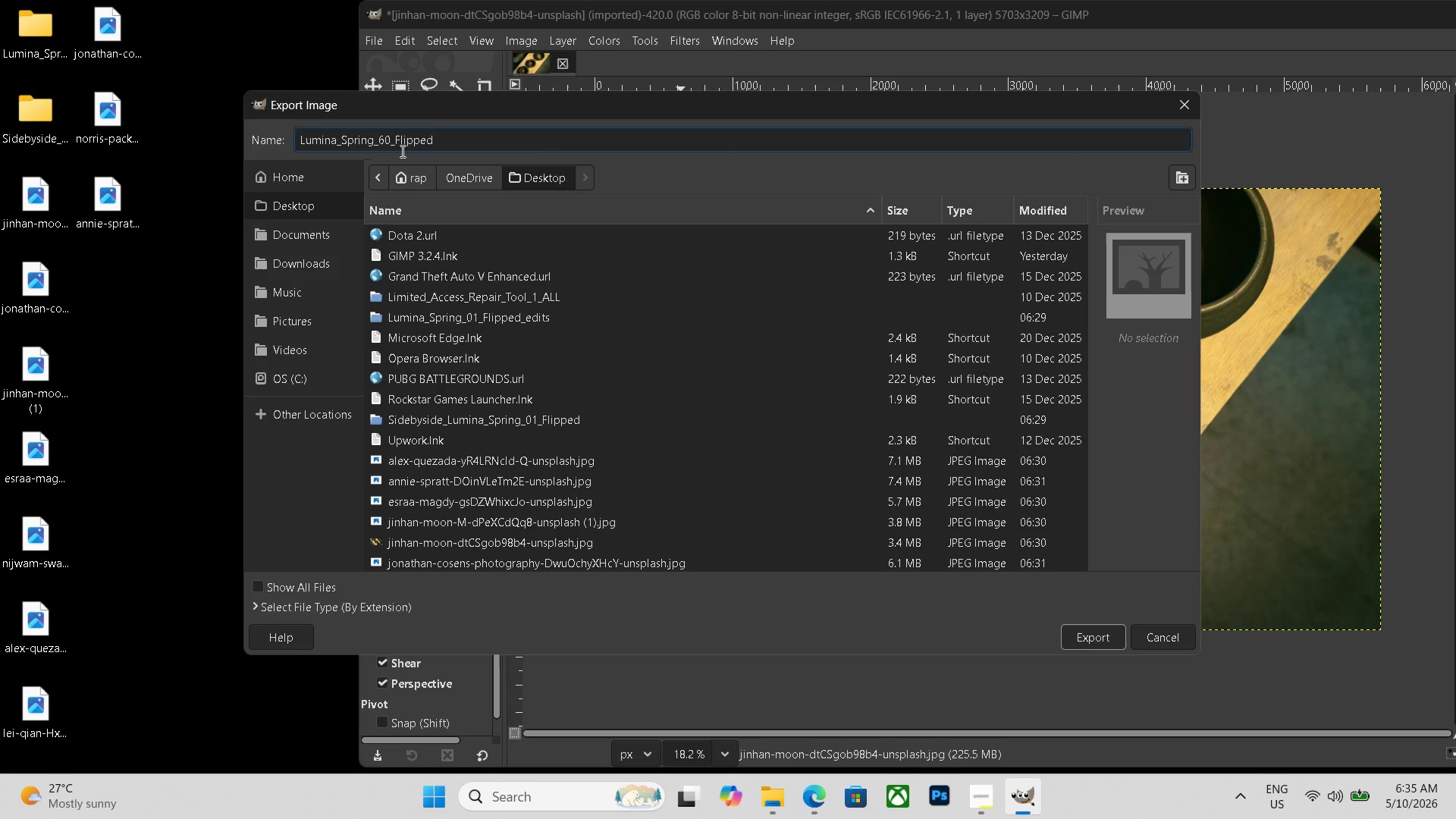 
key(Backspace)
 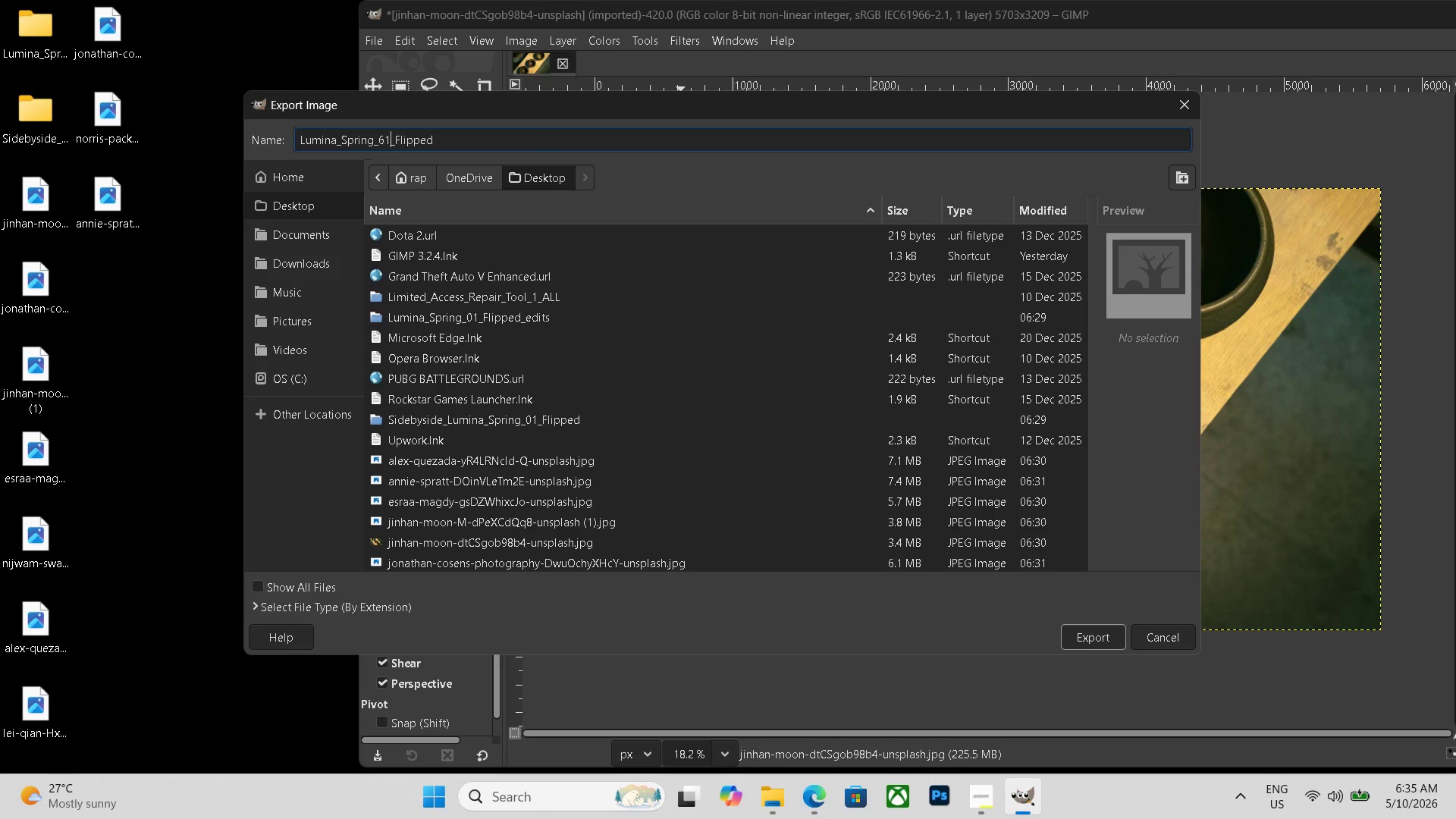 
key(Numpad1)
 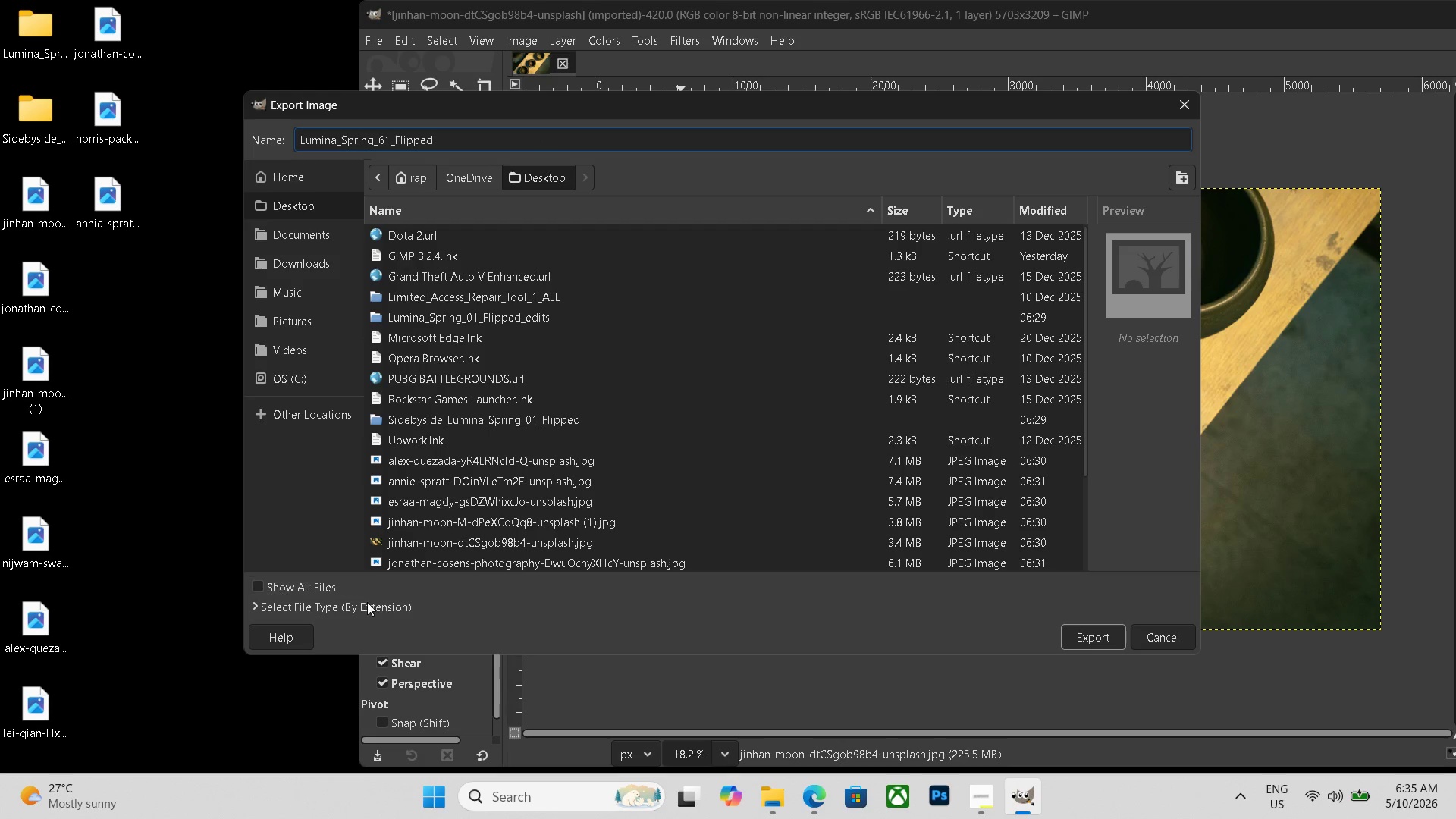 
scroll: coordinate [375, 578], scroll_direction: down, amount: 22.0
 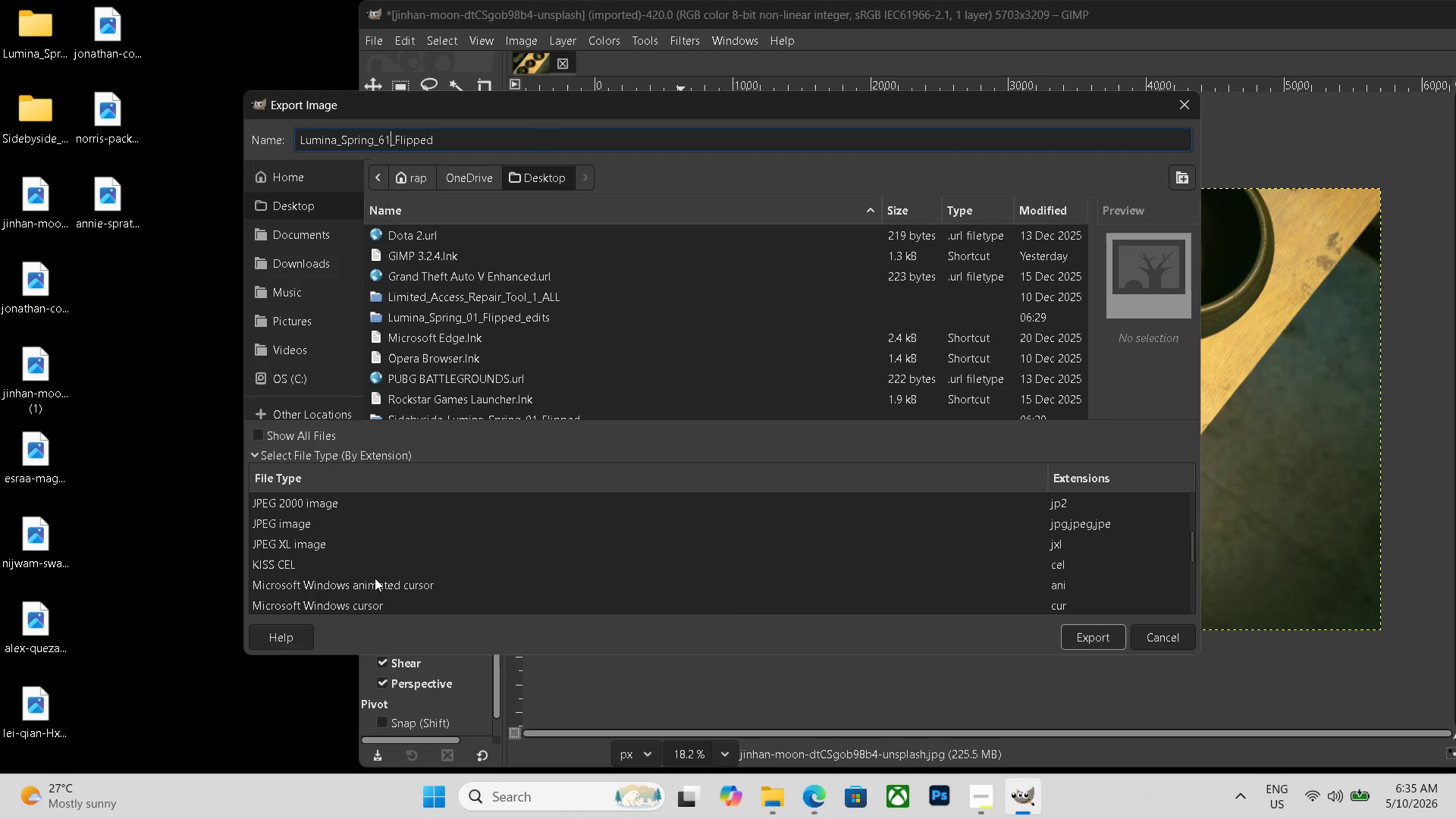 
scroll: coordinate [375, 578], scroll_direction: up, amount: 1.0
 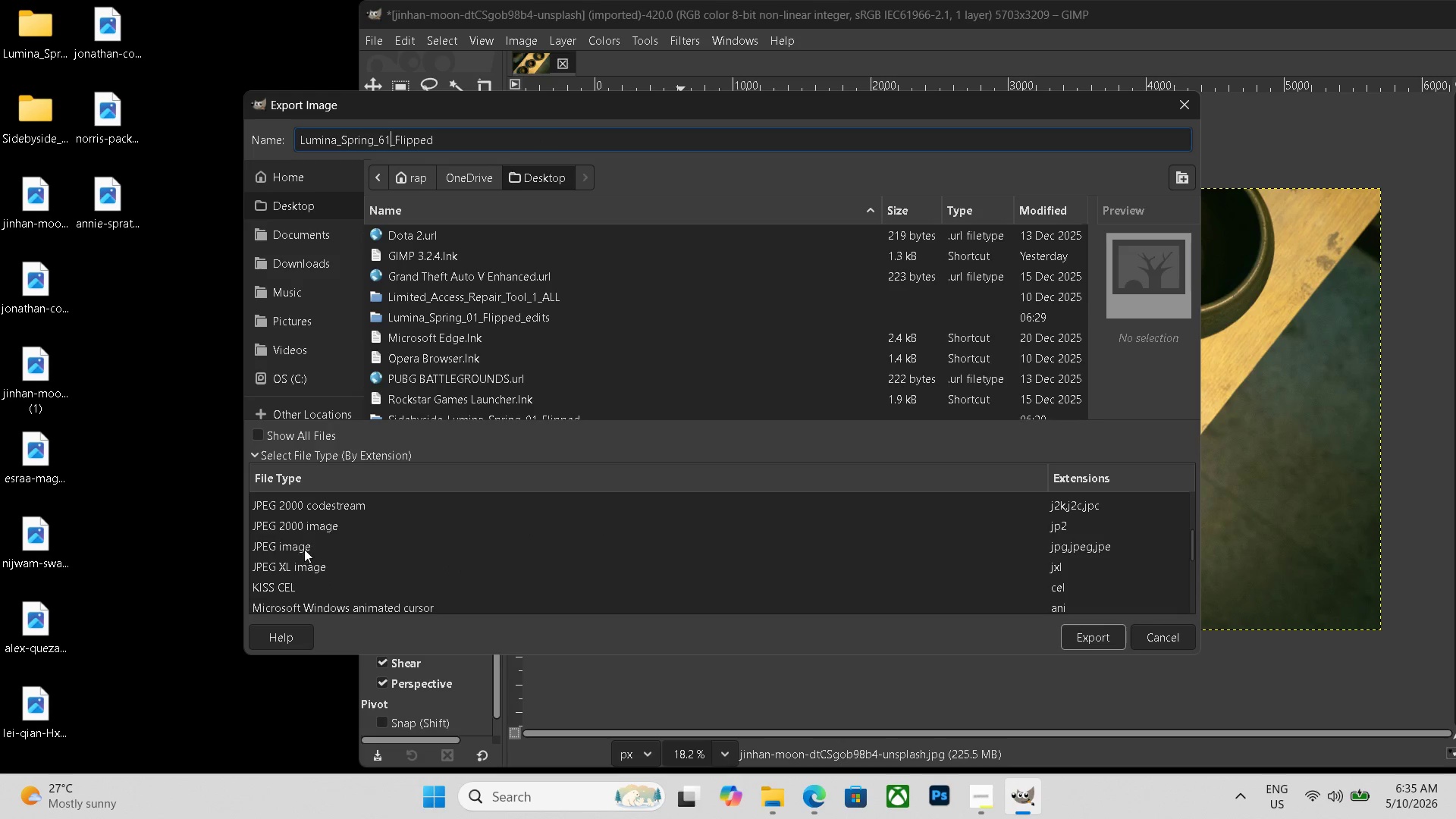 
left_click_drag(start_coordinate=[307, 548], to_coordinate=[313, 548])
 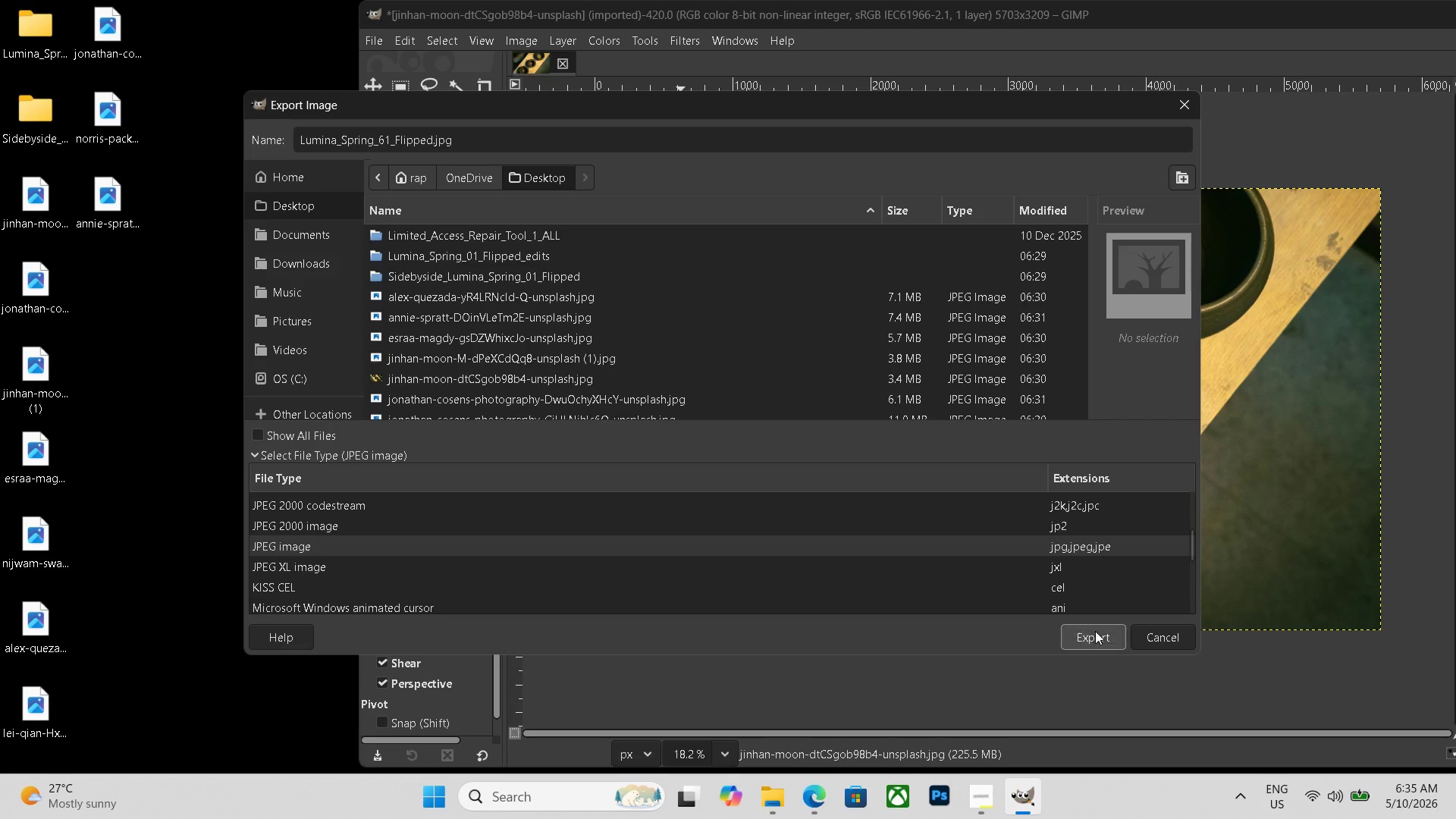 
left_click([1107, 632])
 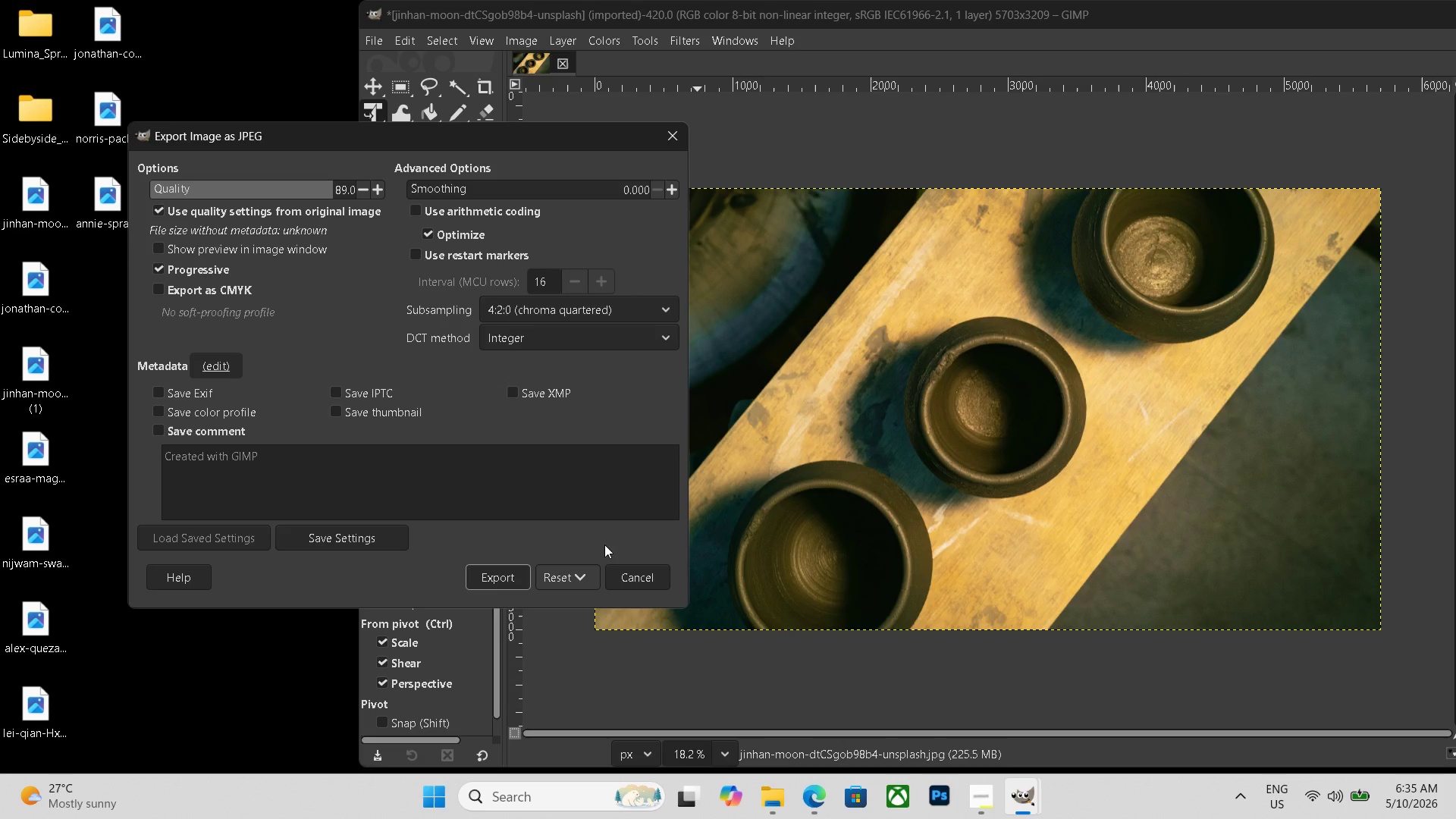 
left_click([489, 575])
 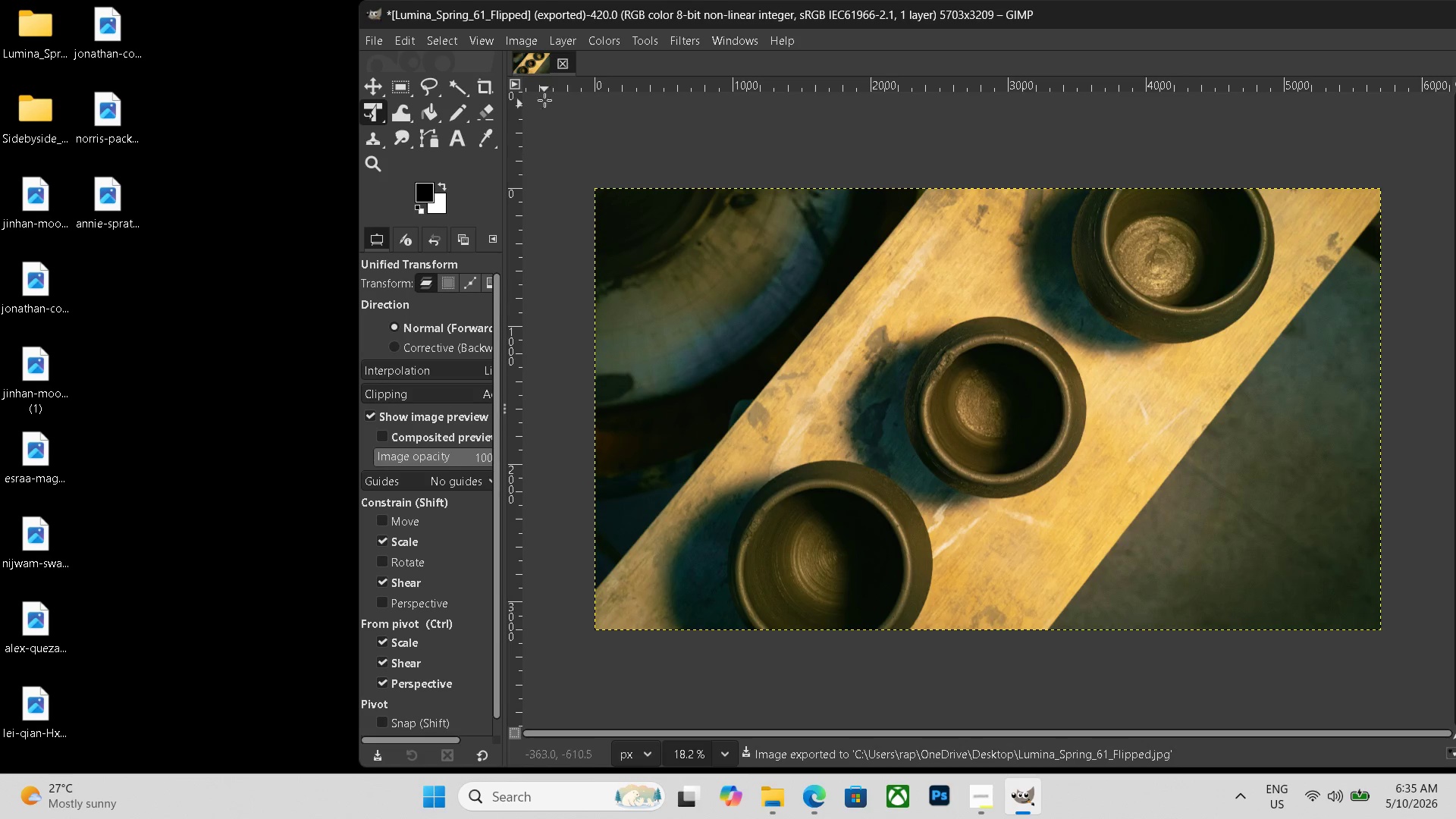 
key(Control+N)
 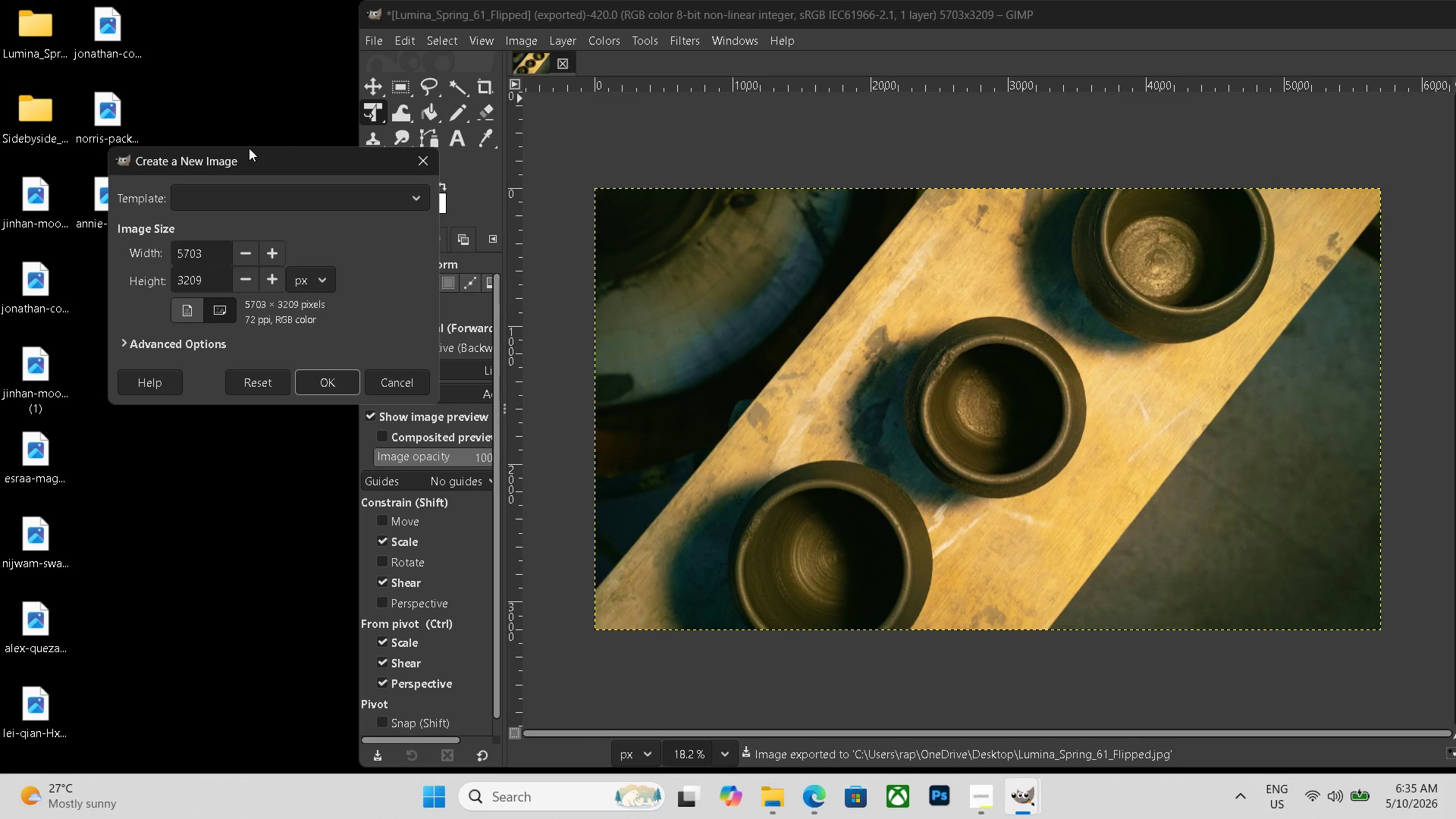 
left_click([220, 203])
 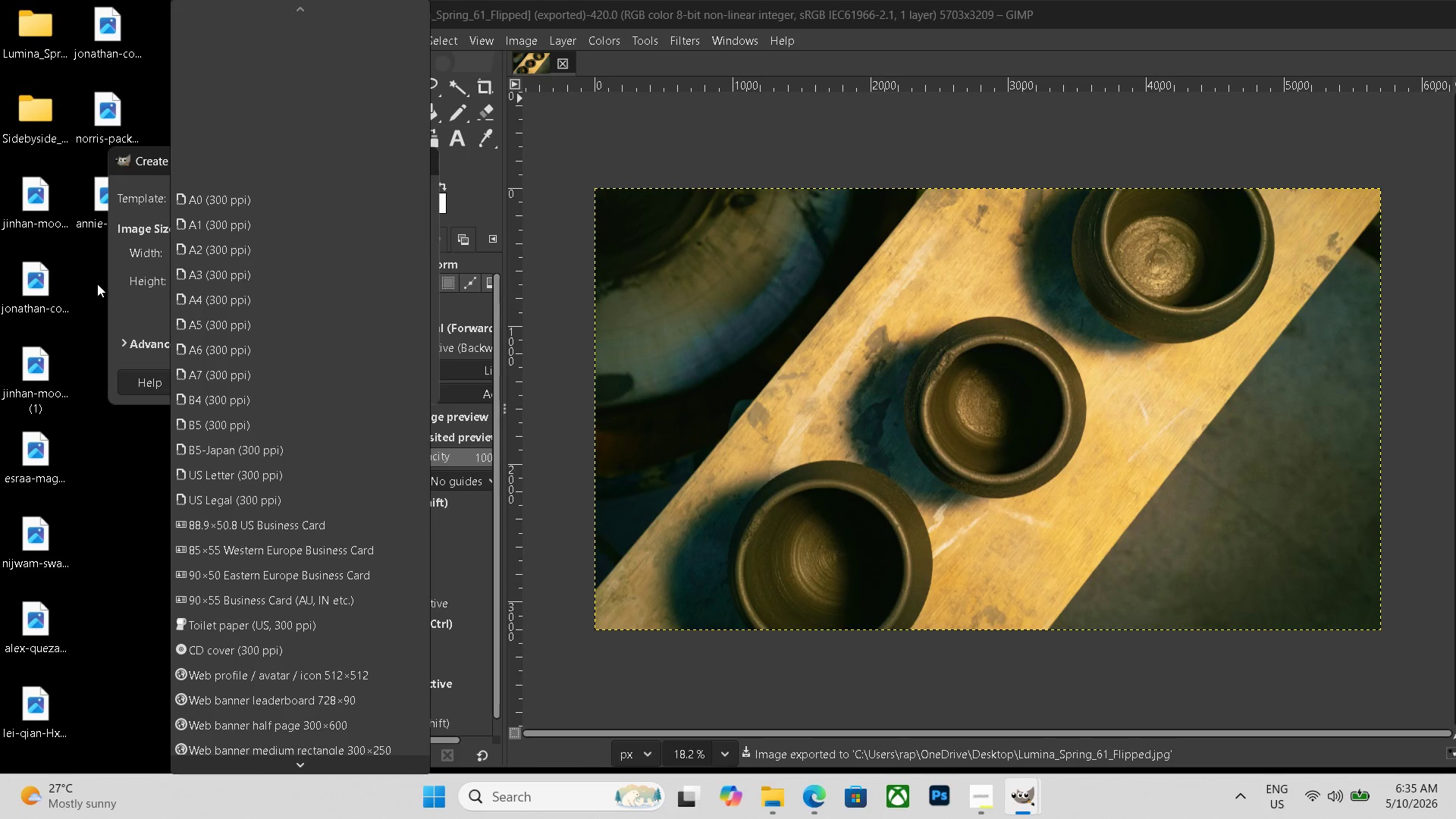 
left_click([124, 283])
 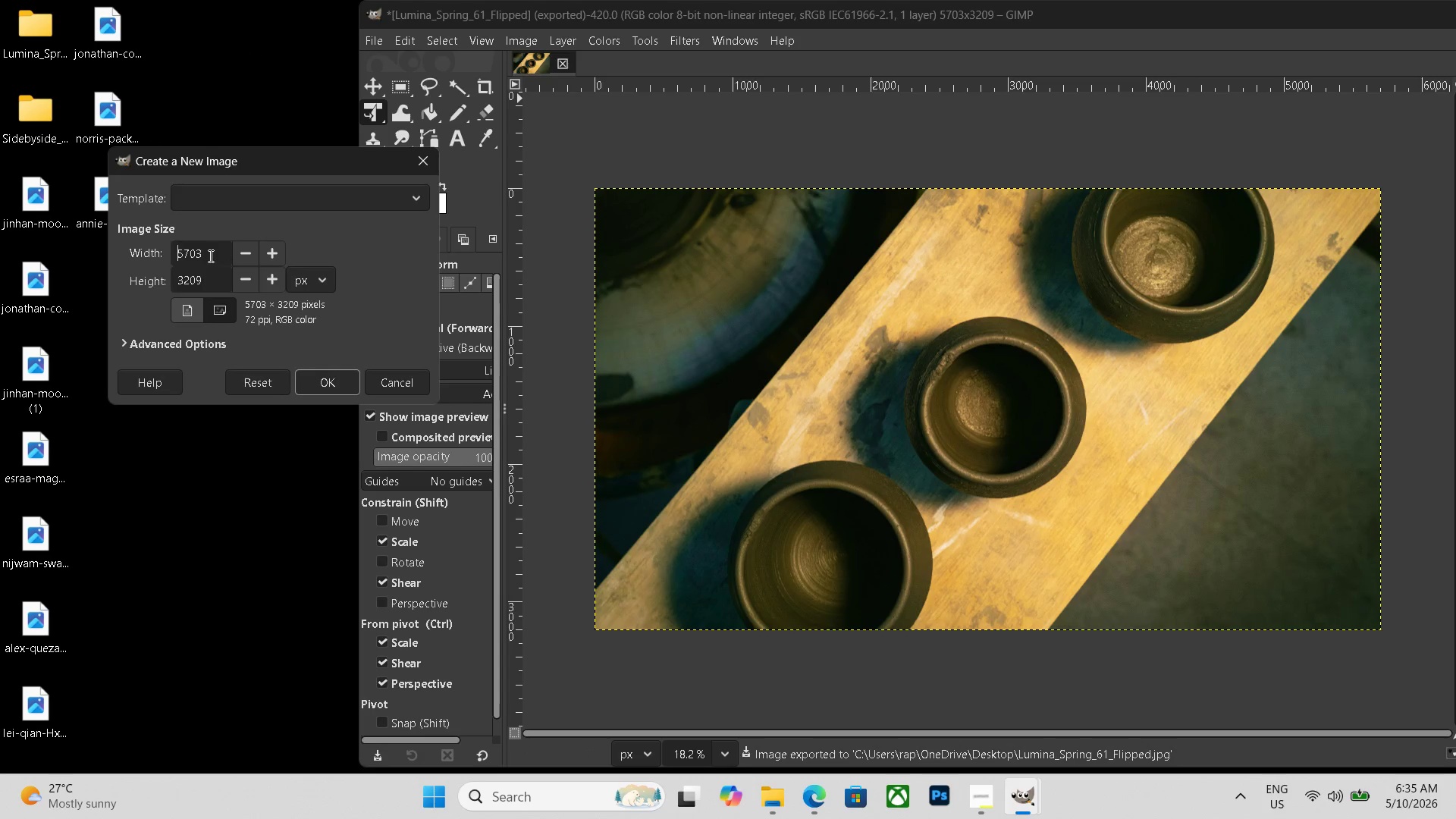 
left_click_drag(start_coordinate=[210, 253], to_coordinate=[139, 253])
 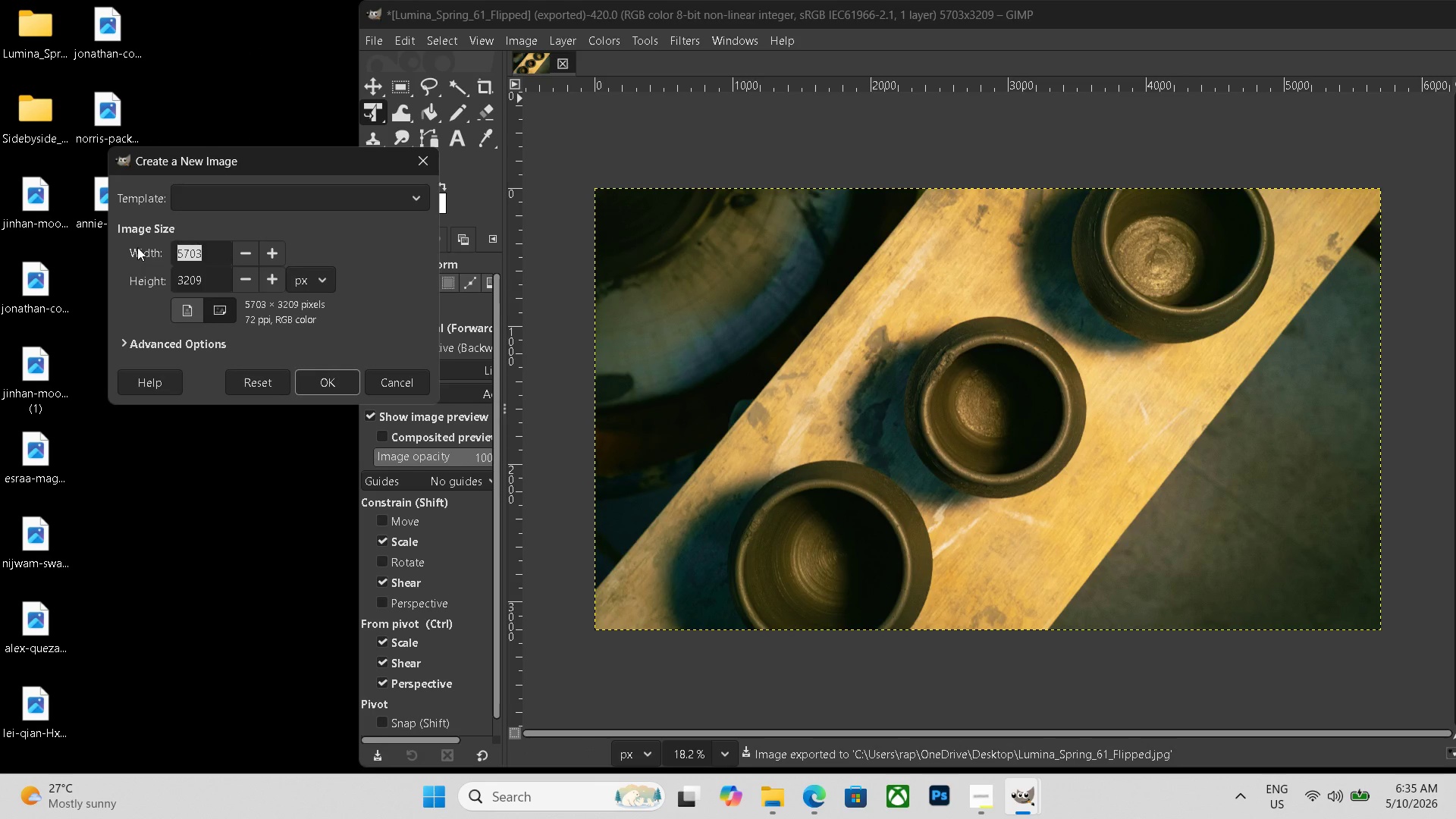 
key(Numpad1)
 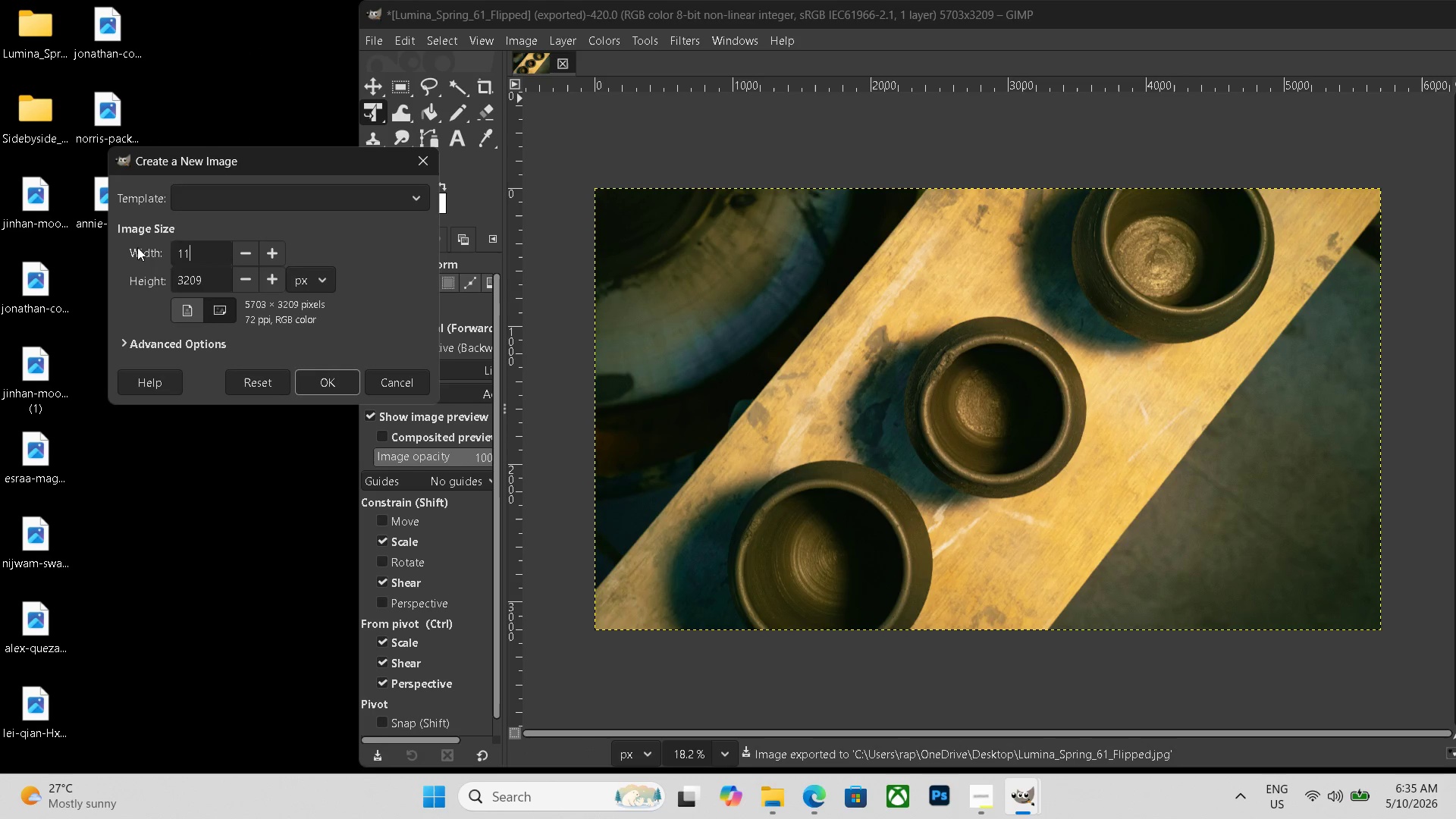 
key(Numpad1)
 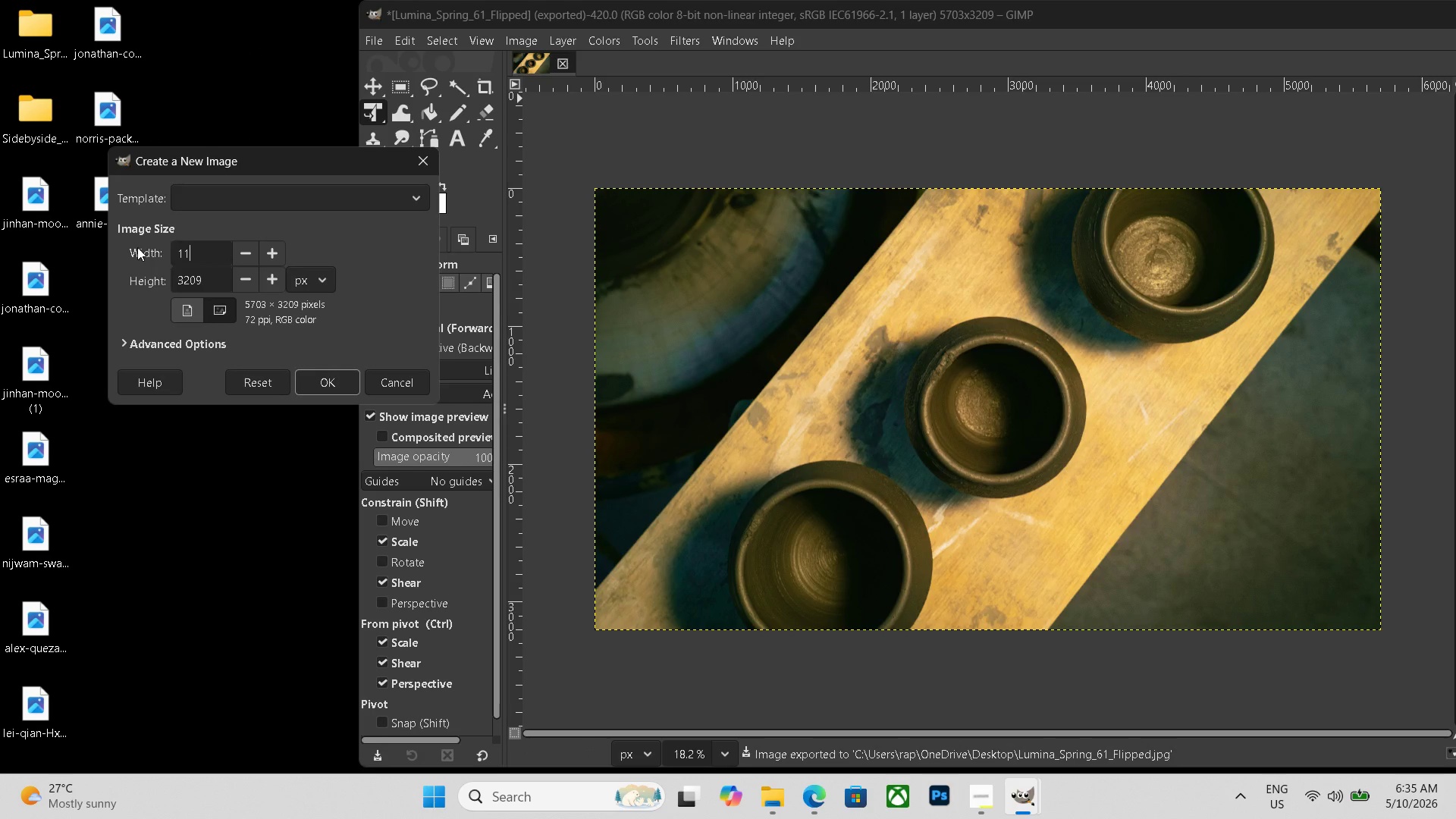 
key(Numpad4)
 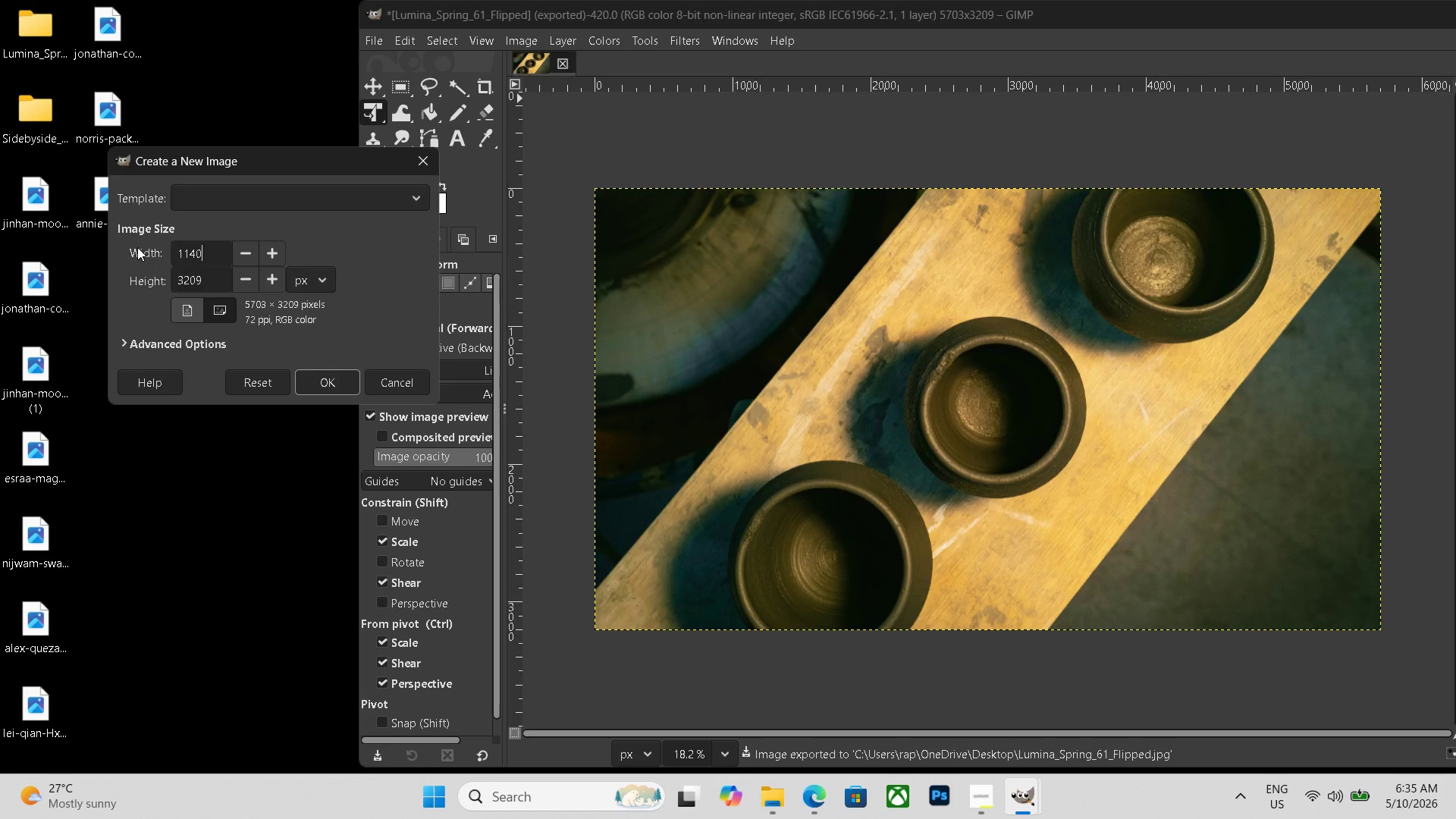 
key(Numpad0)
 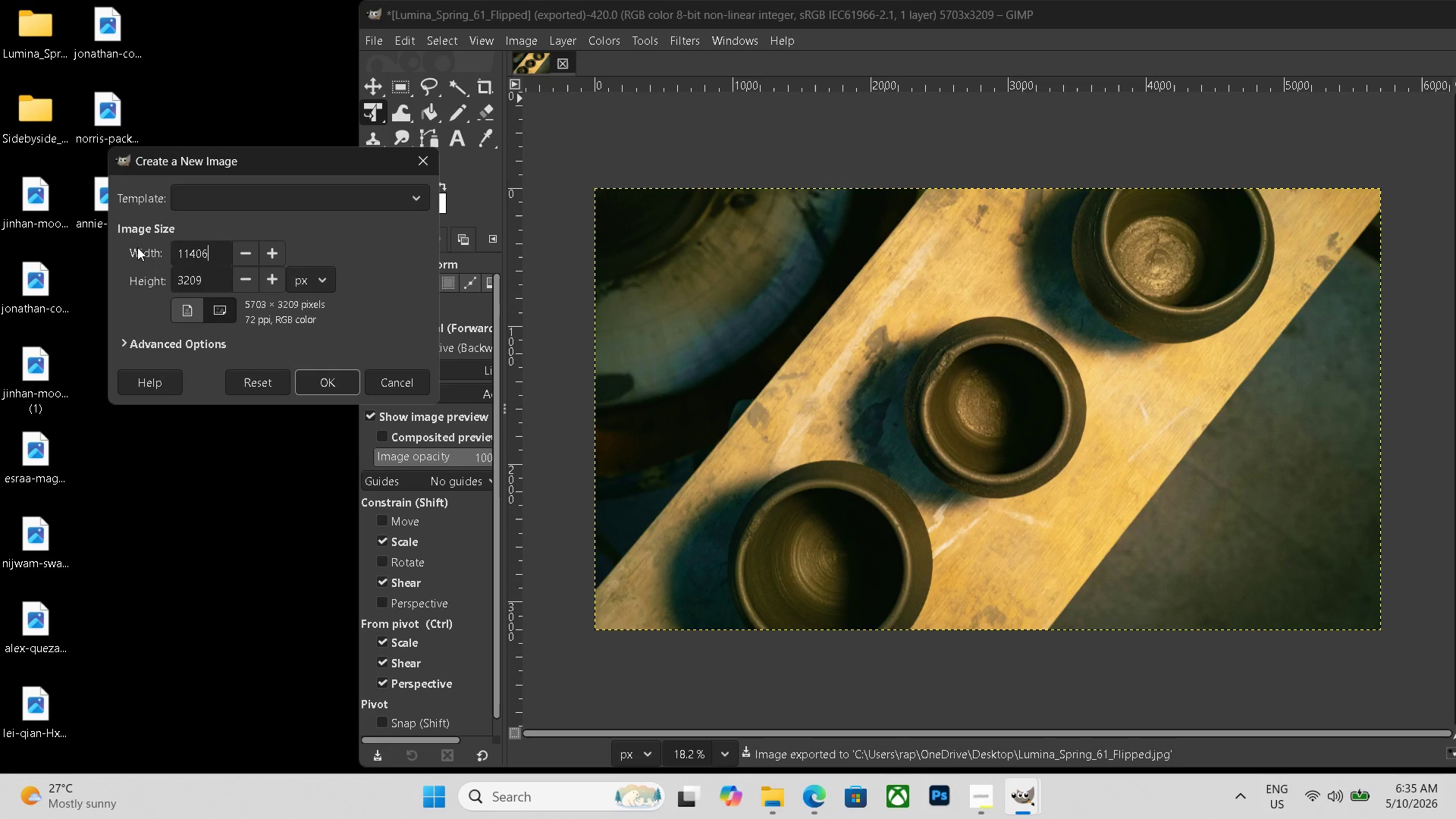 
key(Numpad6)
 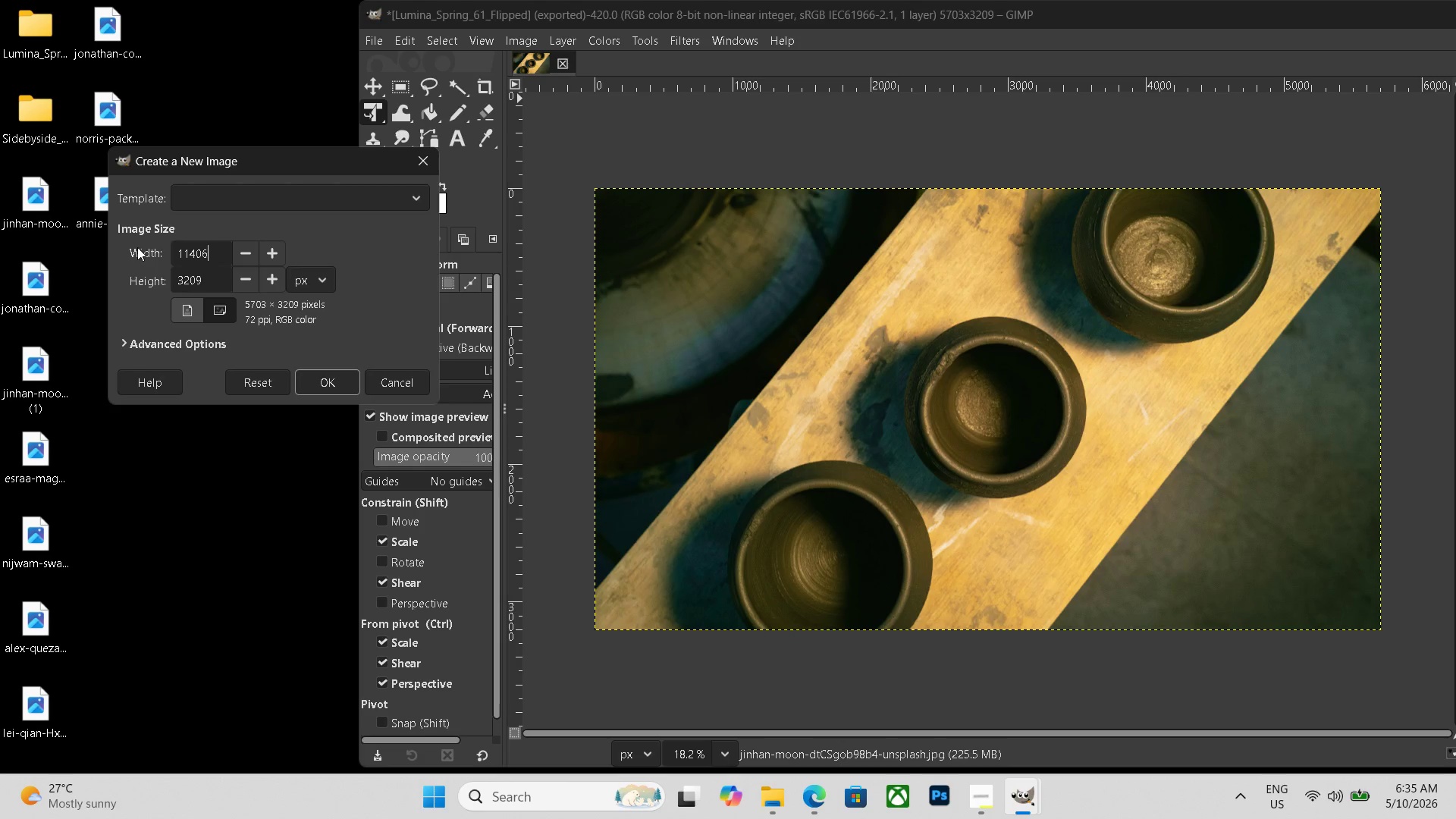 
left_click([335, 378])
 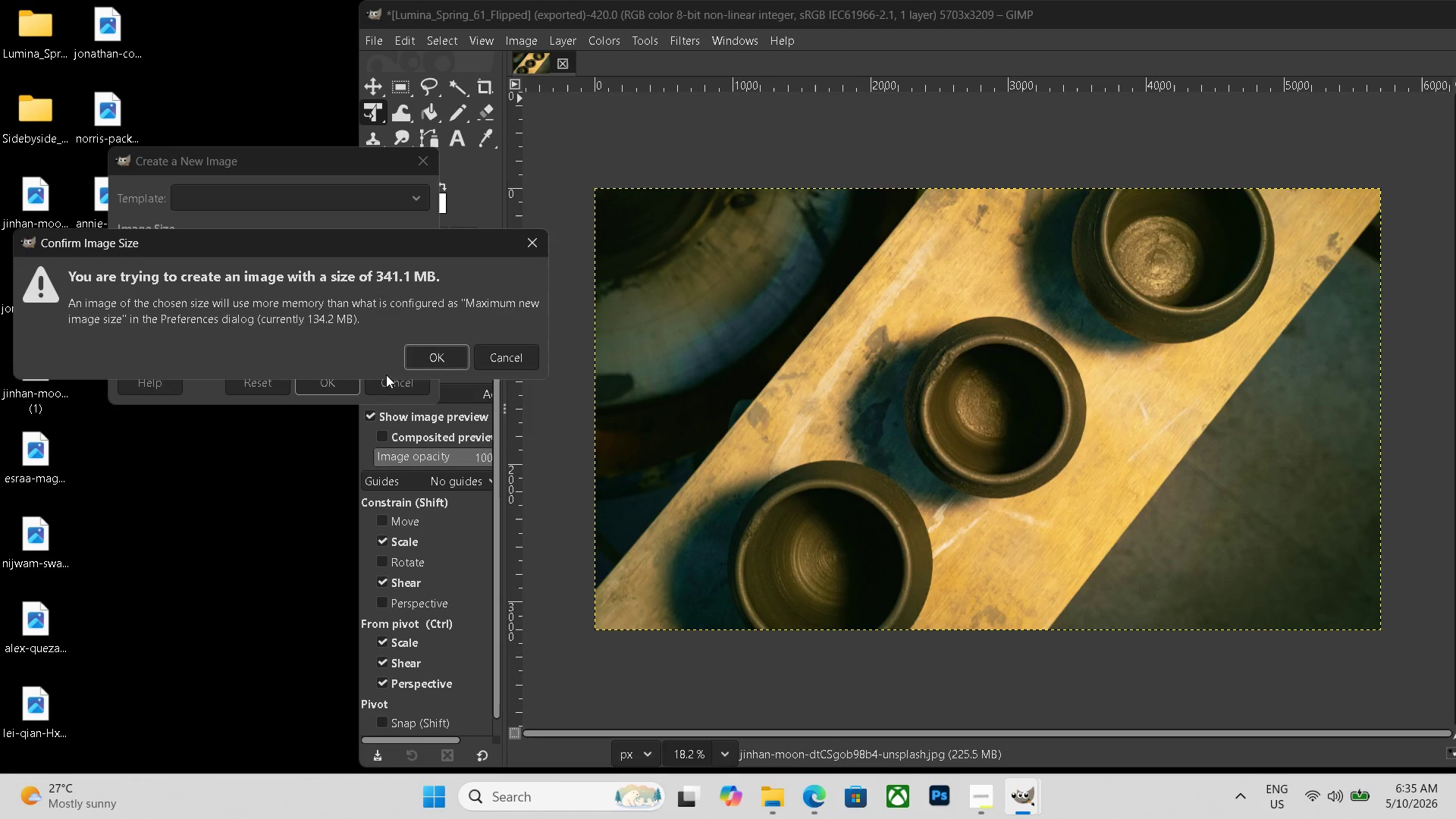 
left_click([423, 363])
 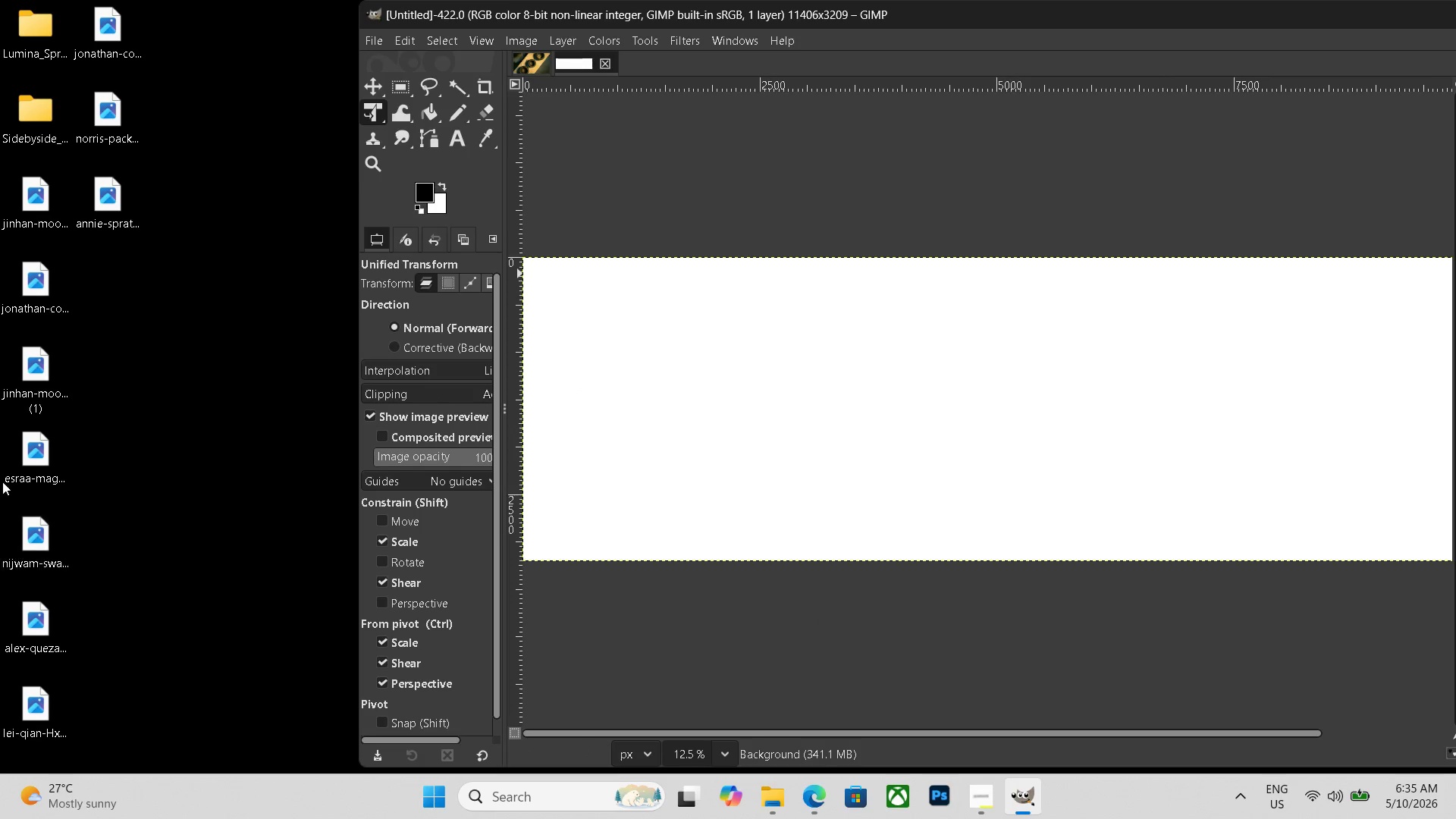 
left_click_drag(start_coordinate=[28, 209], to_coordinate=[539, 389])
 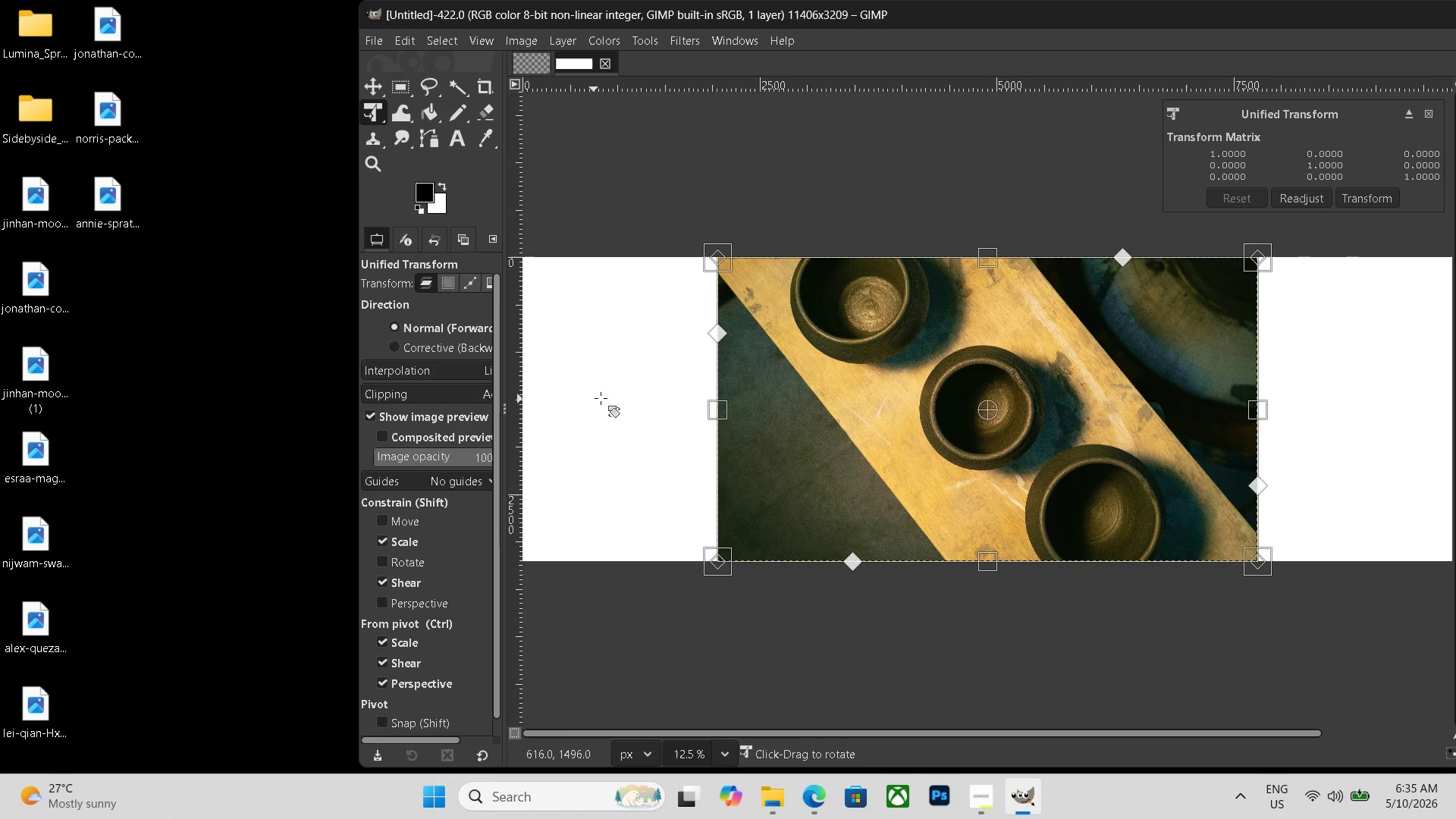 
scroll: coordinate [607, 396], scroll_direction: down, amount: 3.0
 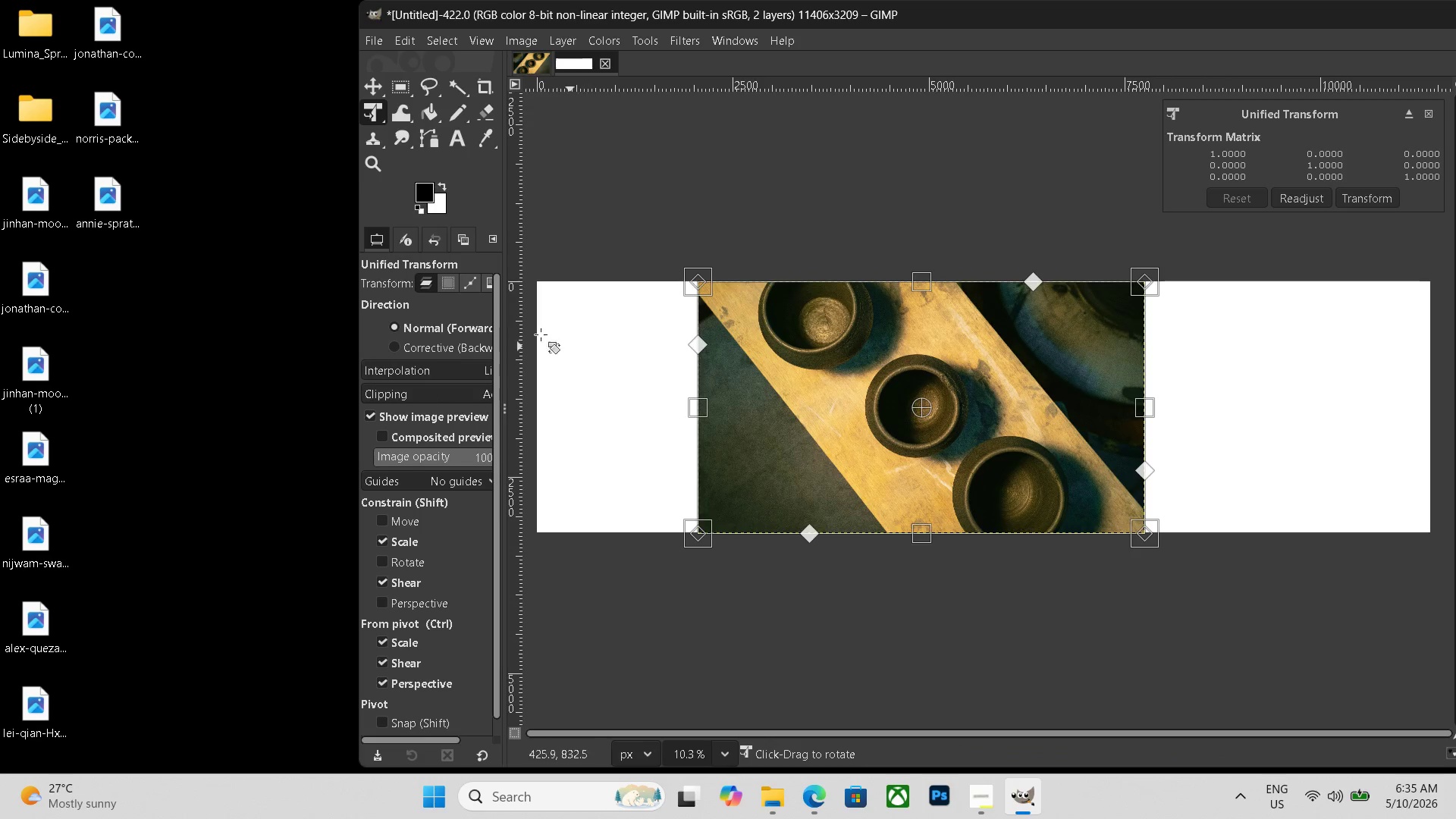 
key(Control+ControlLeft)
 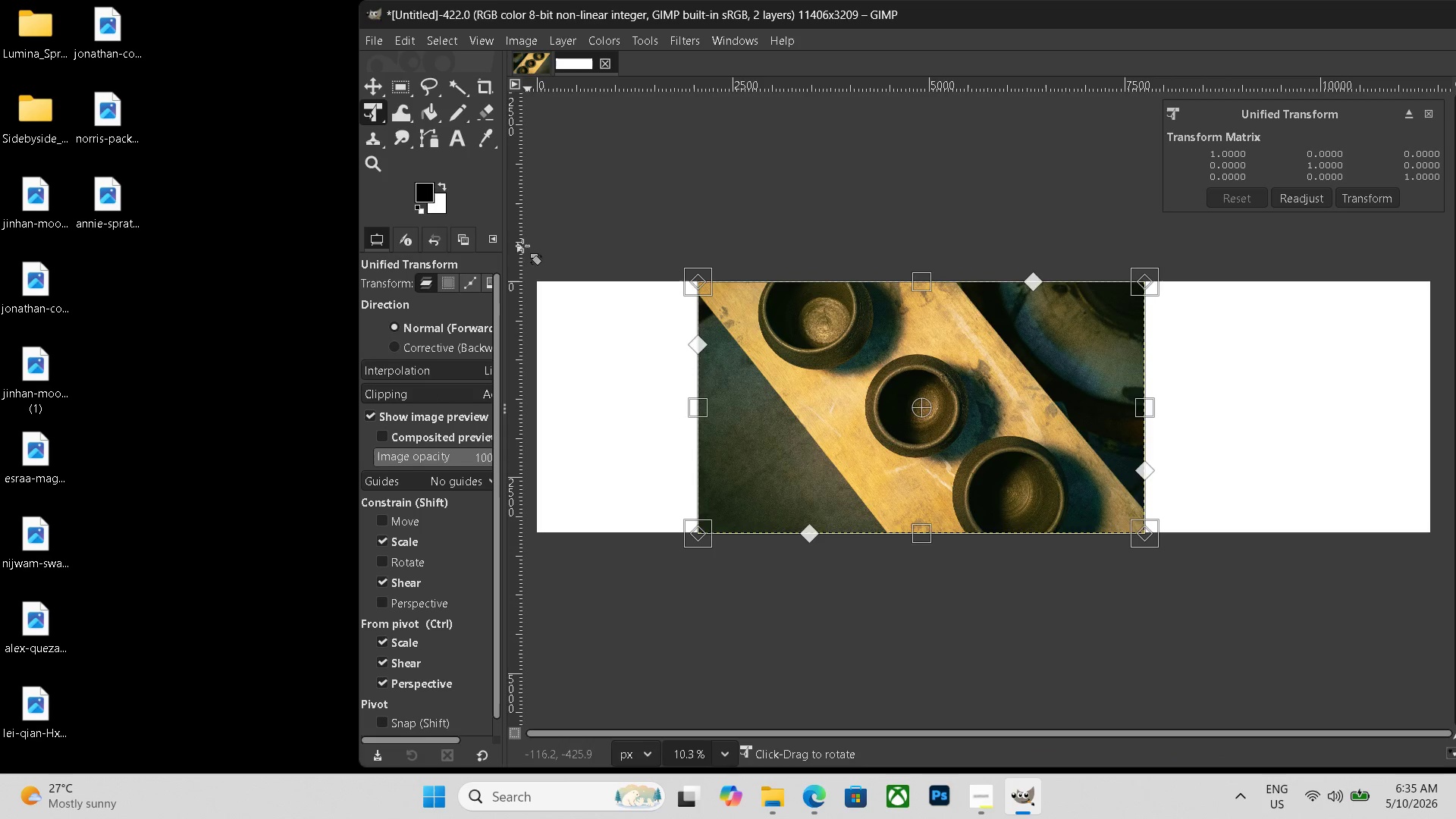 
left_click([369, 102])
 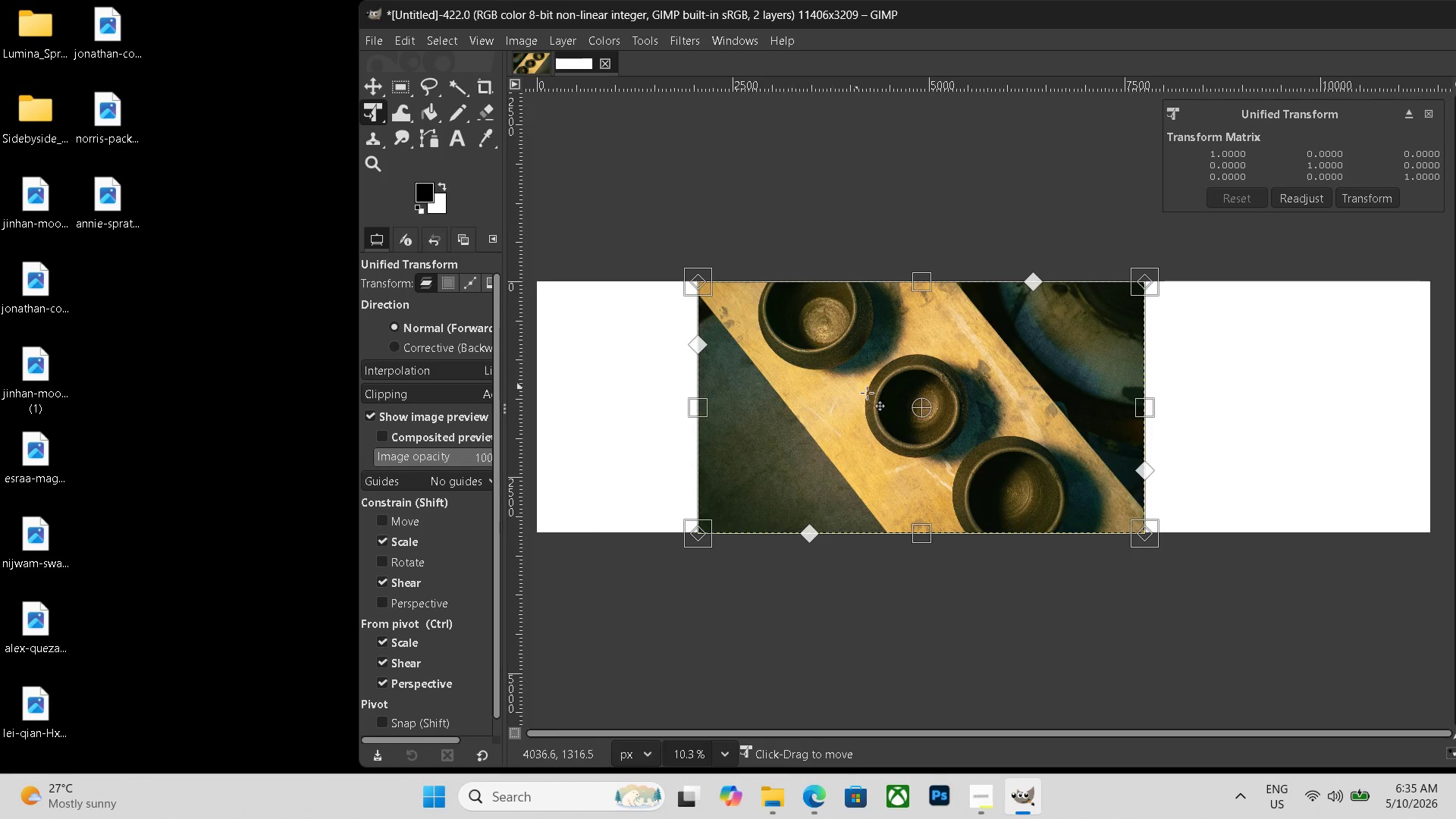 
left_click_drag(start_coordinate=[909, 416], to_coordinate=[750, 416])
 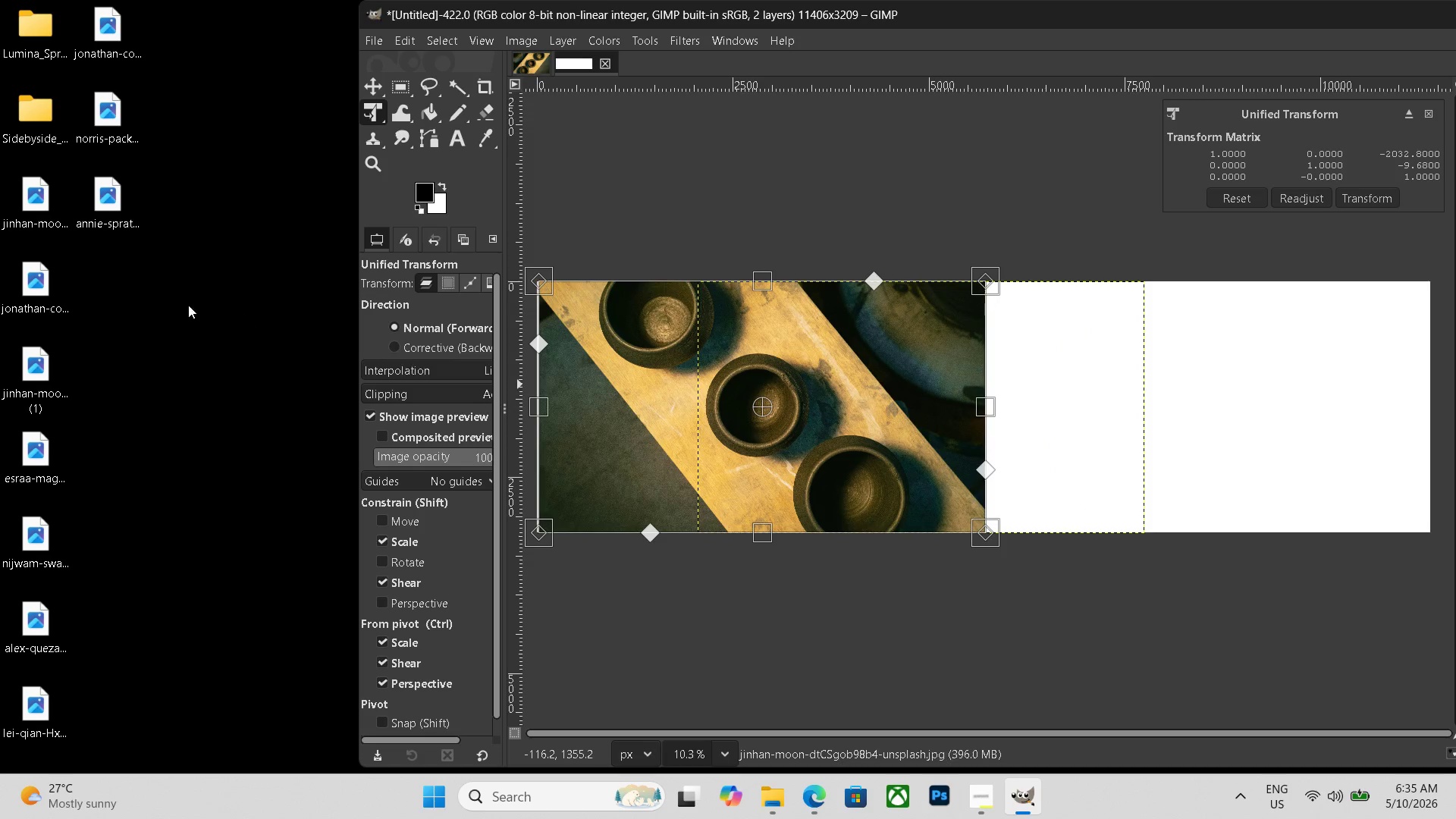 
left_click([129, 287])
 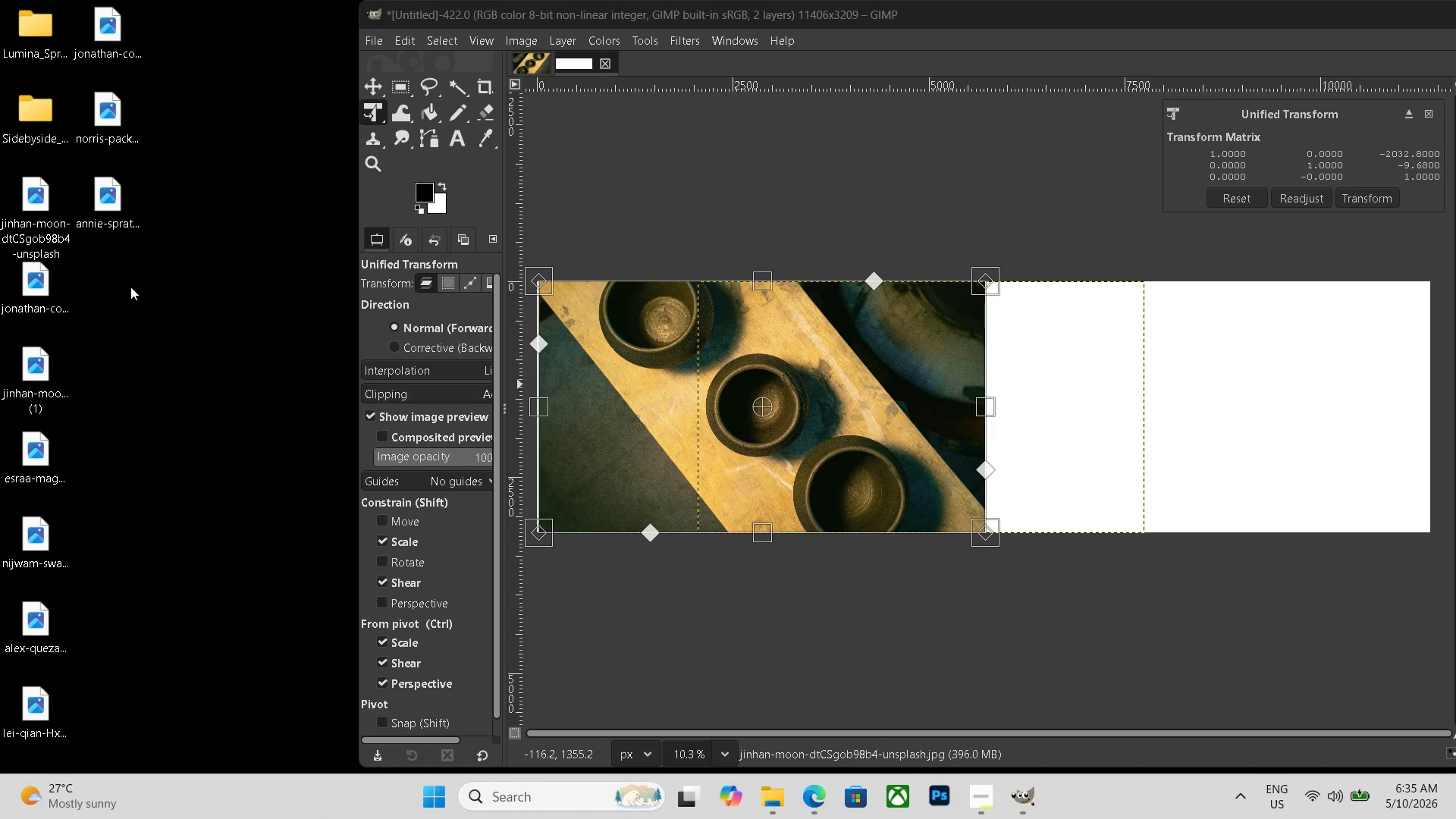 
key(F5)
 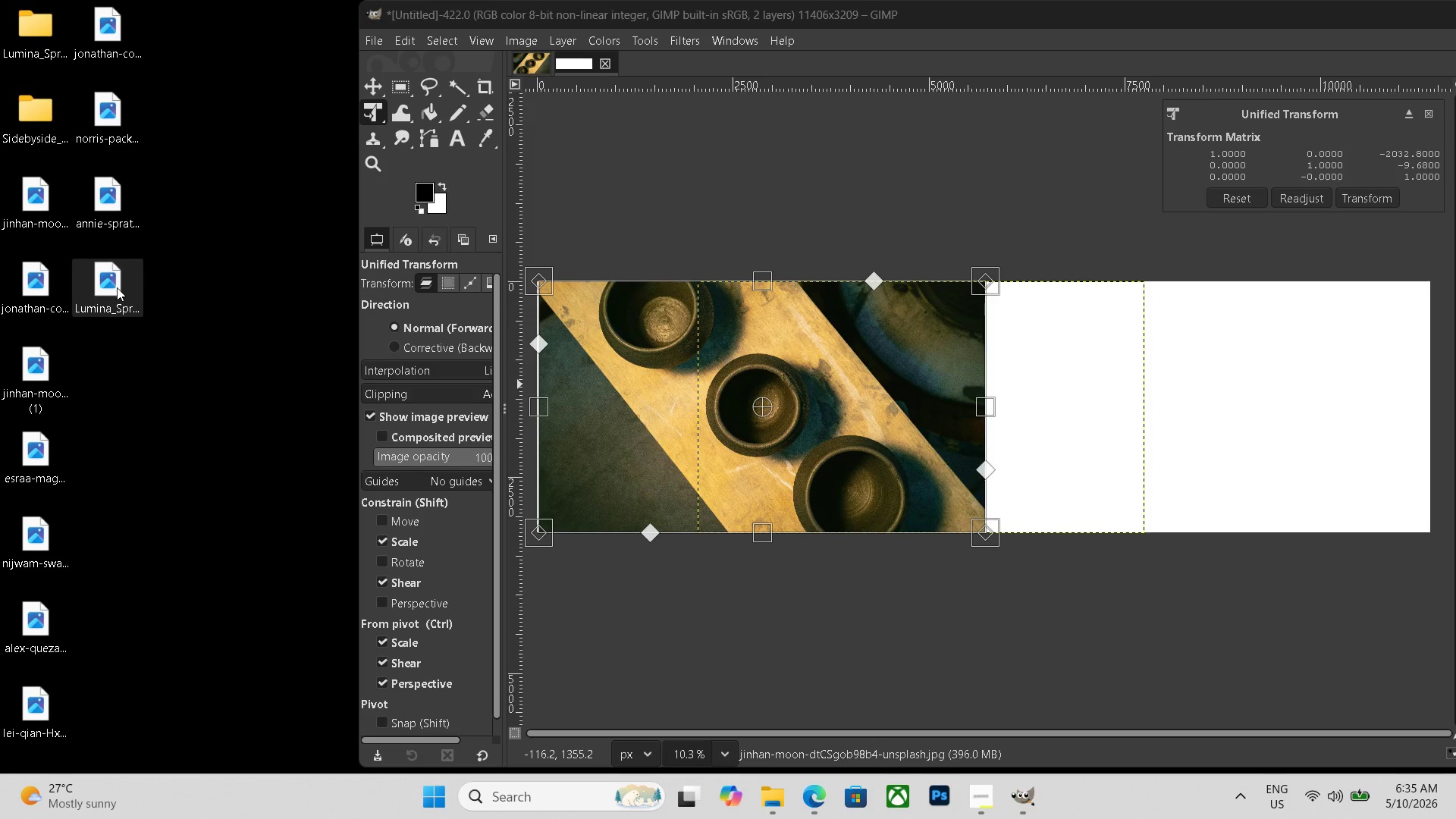 
left_click_drag(start_coordinate=[118, 287], to_coordinate=[1137, 411])
 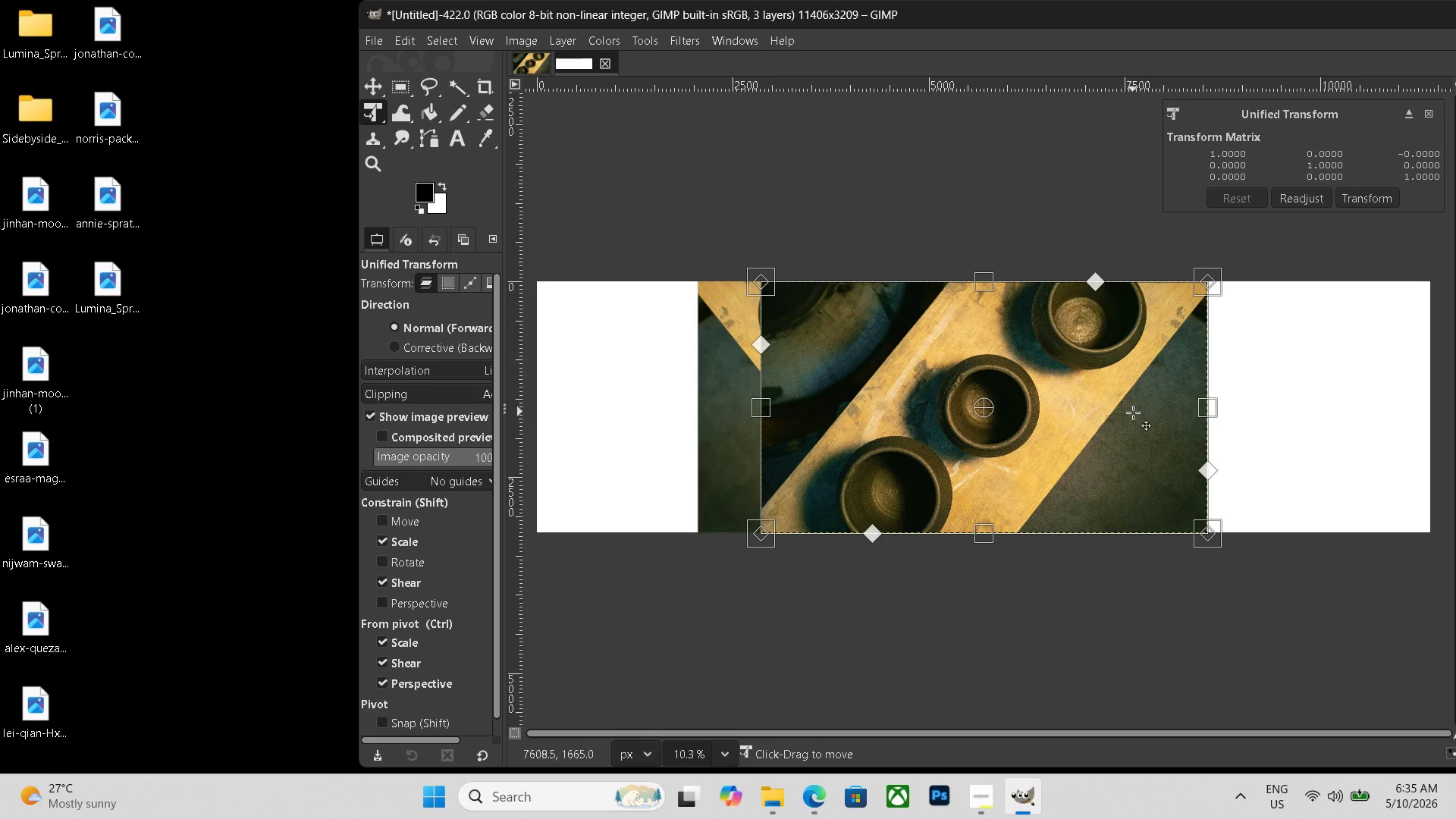 
left_click_drag(start_coordinate=[1021, 419], to_coordinate=[1245, 418])
 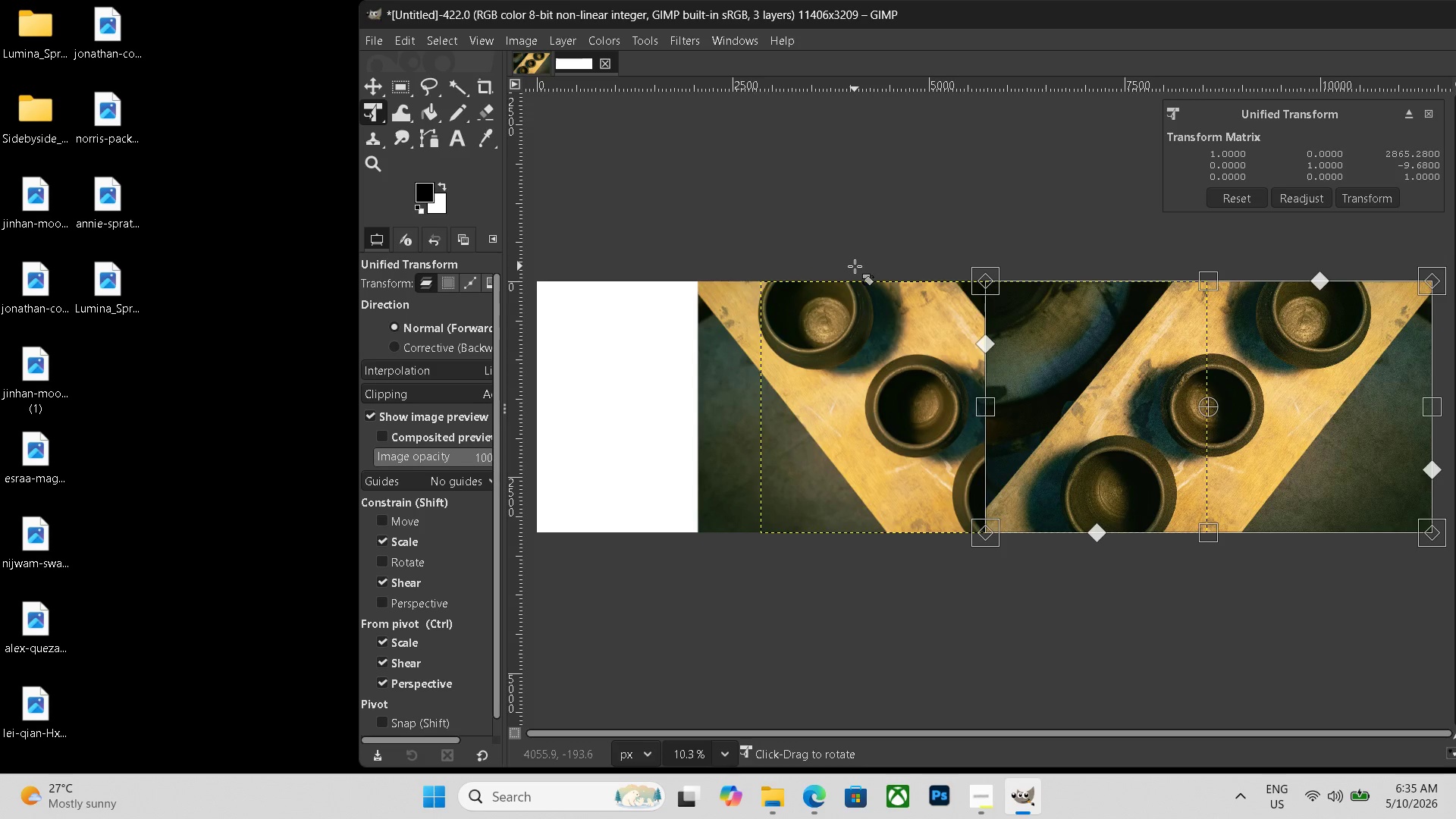 
key(Control+Z)
 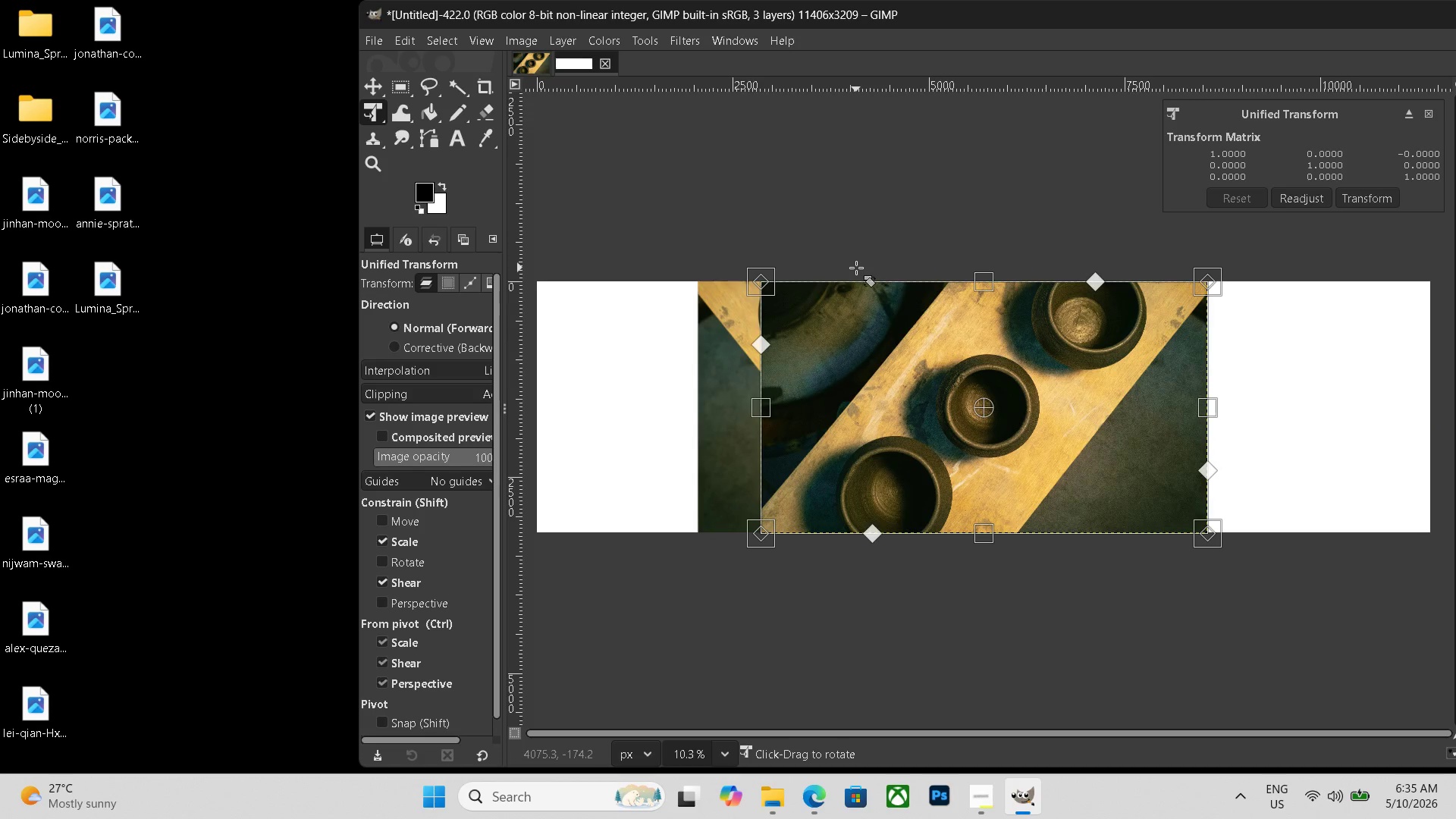 
key(Control+Z)
 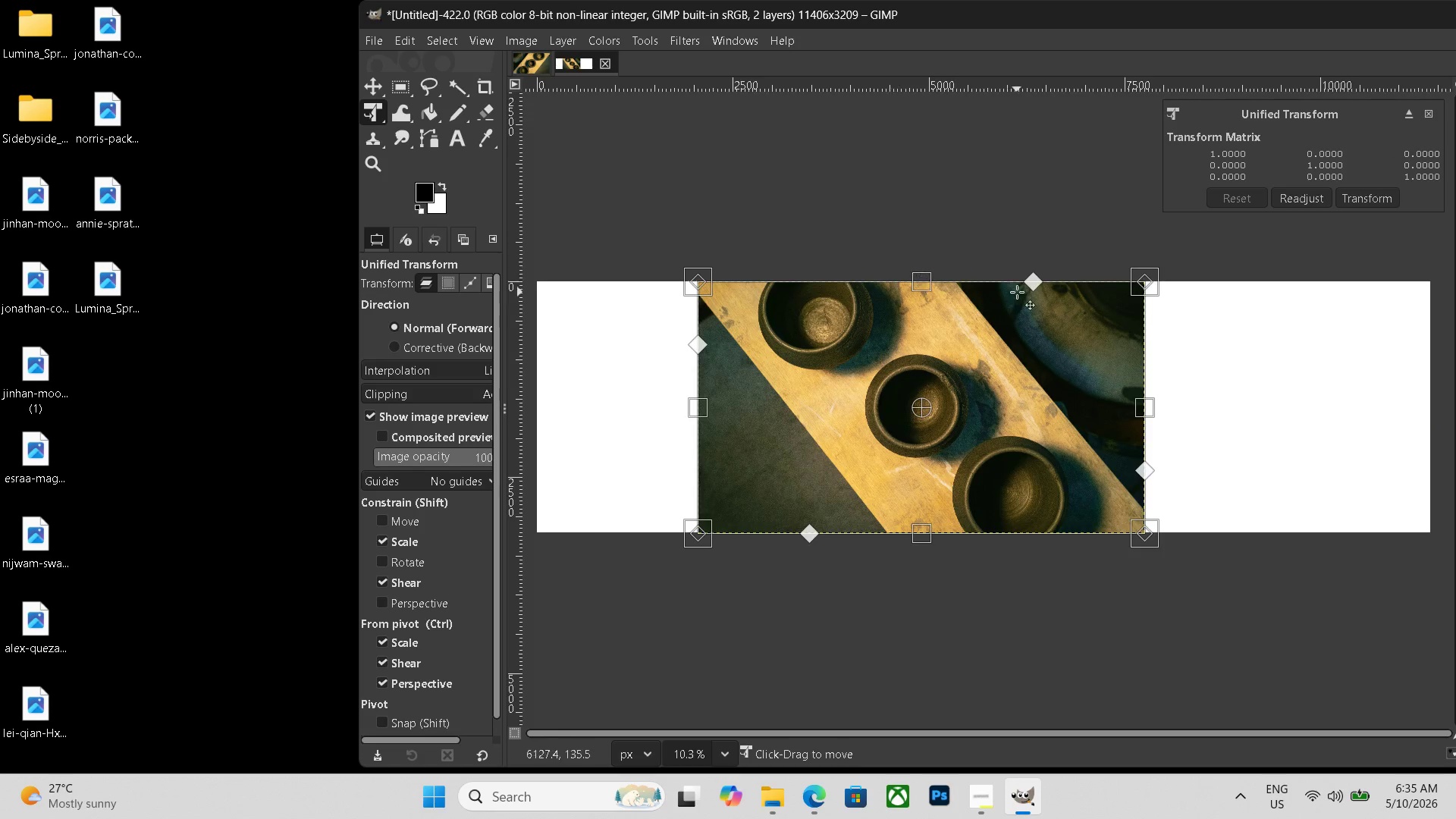 
left_click_drag(start_coordinate=[937, 344], to_coordinate=[772, 343])
 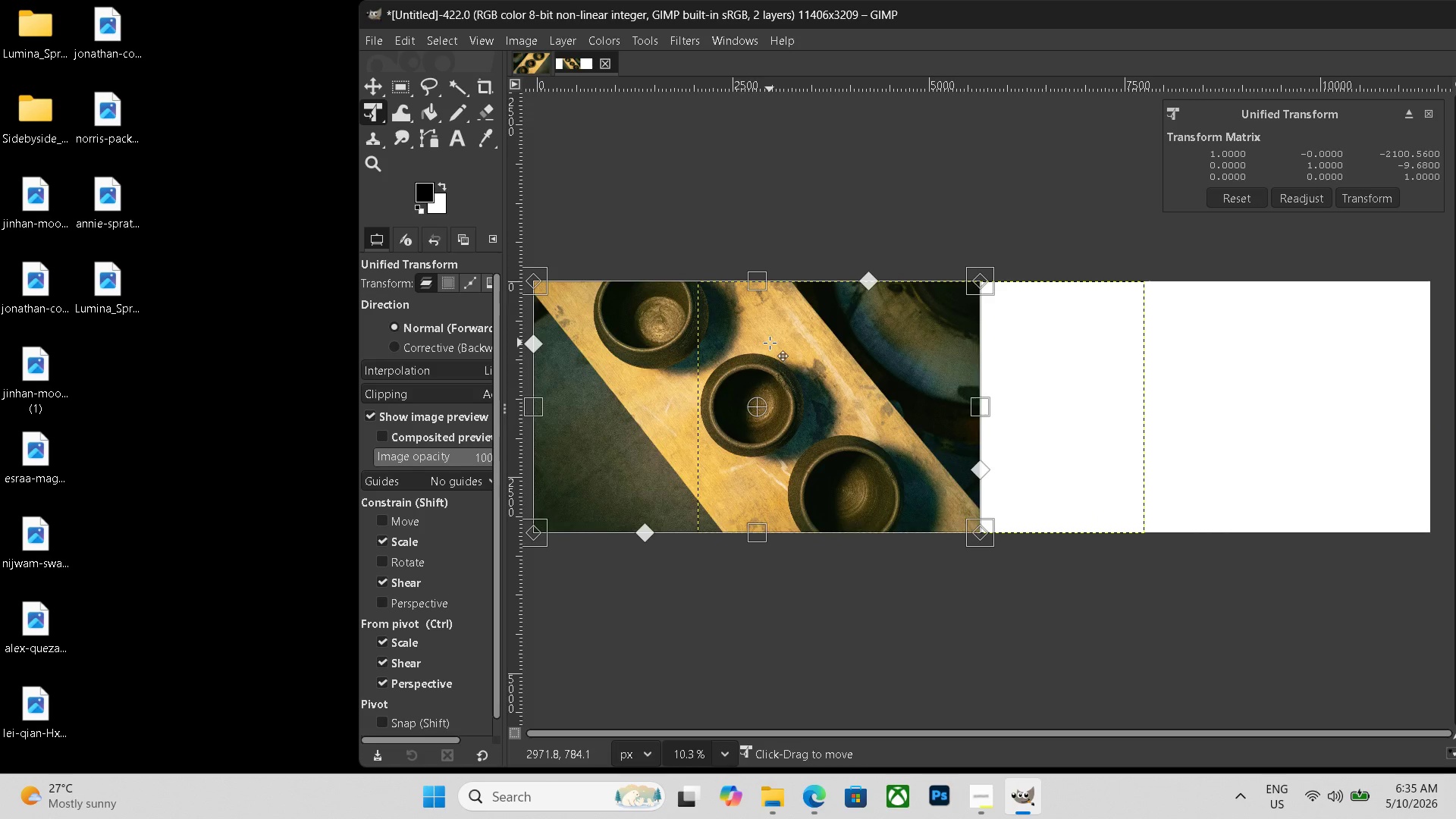 
key(Enter)
 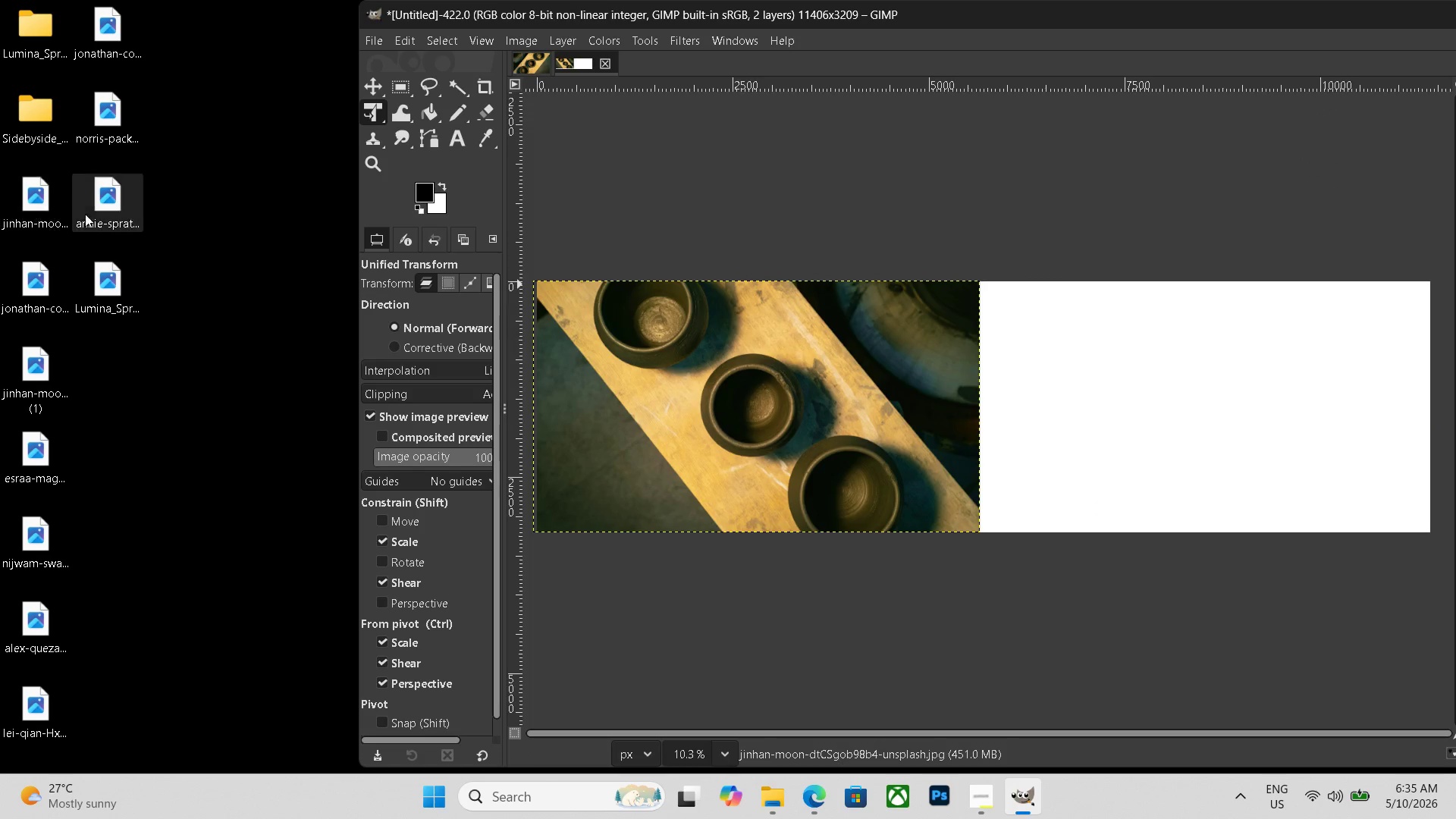 
left_click_drag(start_coordinate=[115, 277], to_coordinate=[1197, 338])
 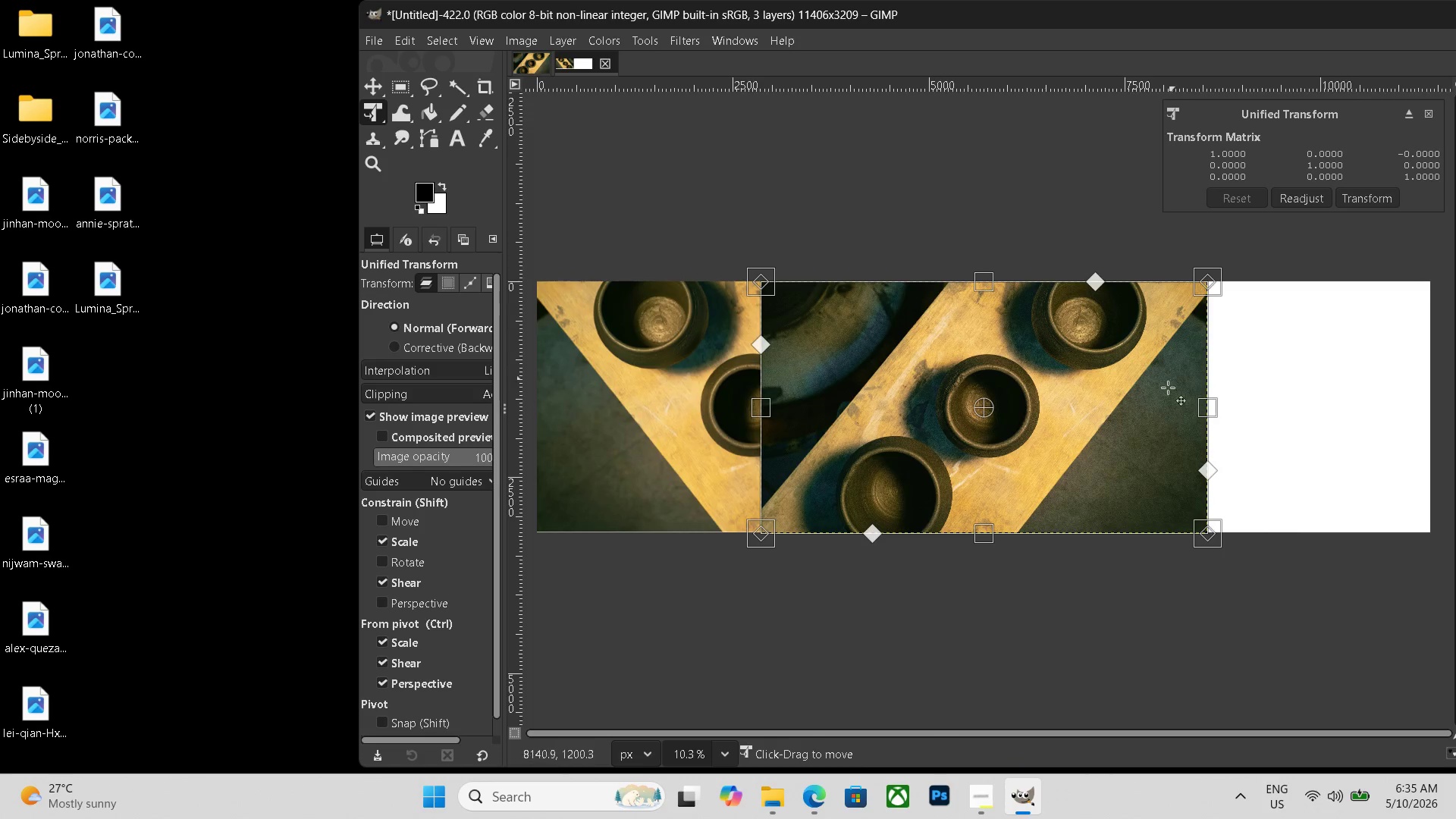 
left_click_drag(start_coordinate=[1078, 411], to_coordinate=[1293, 411])
 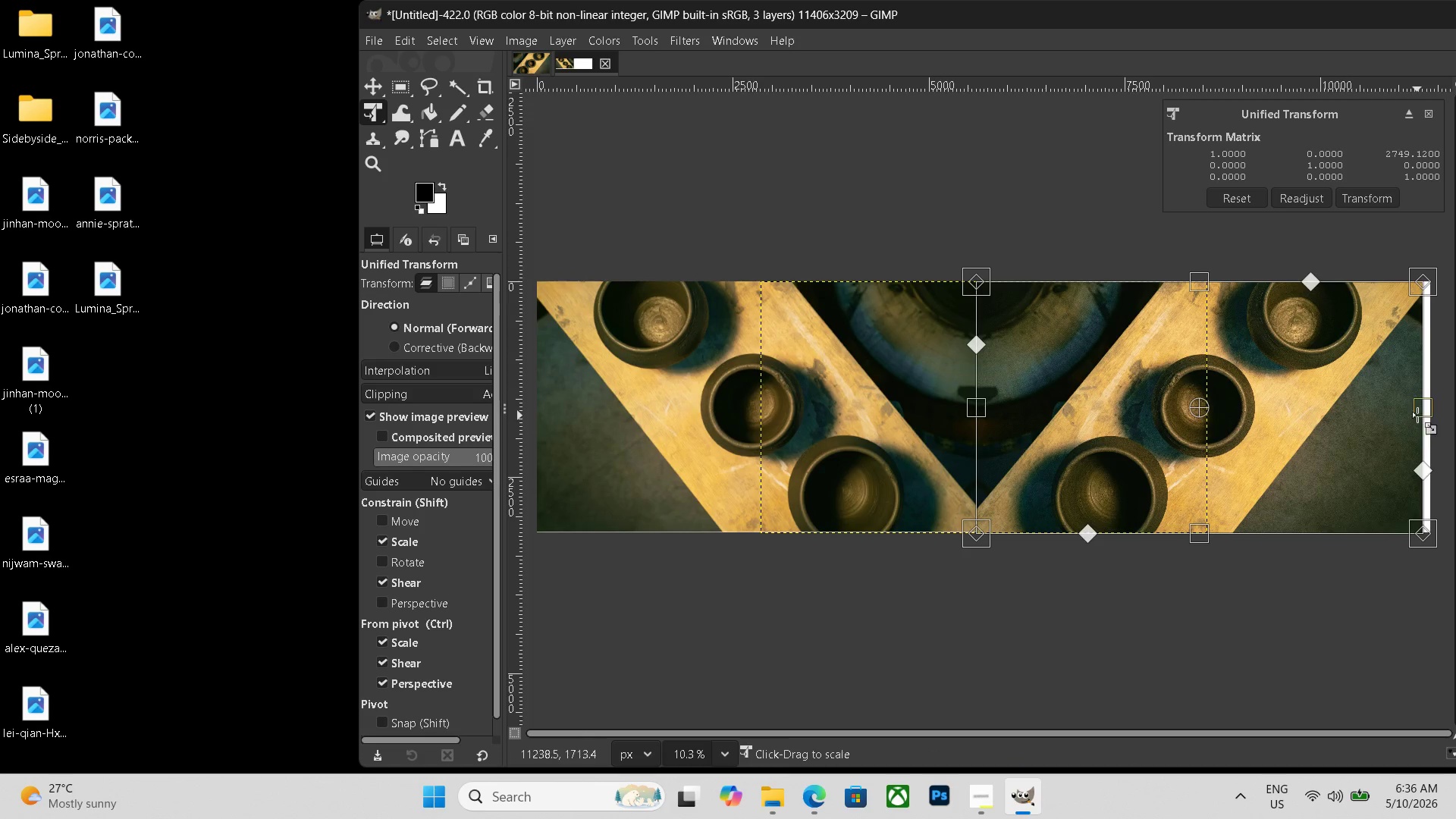 
left_click_drag(start_coordinate=[1420, 413], to_coordinate=[1426, 413])
 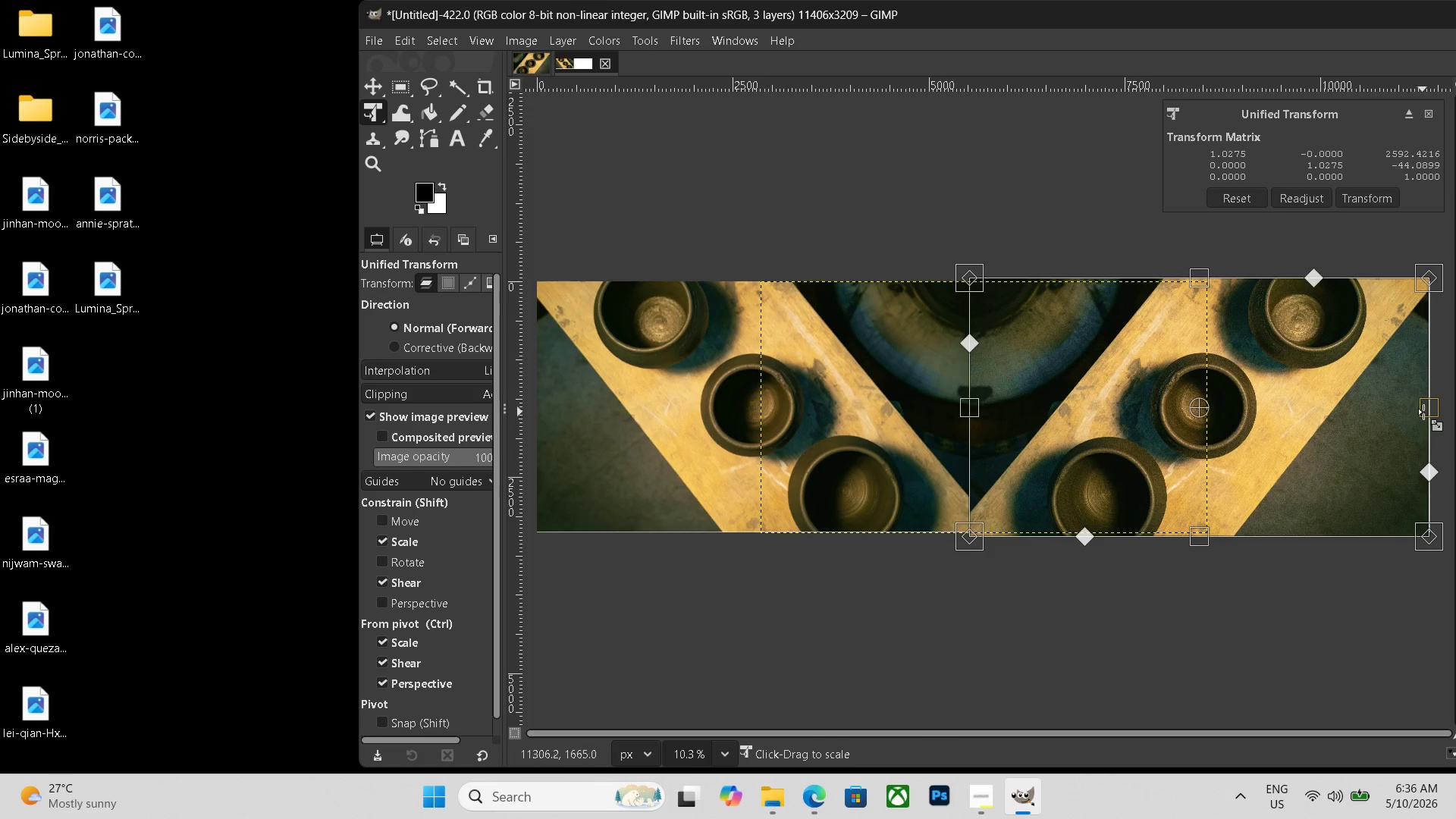 
left_click_drag(start_coordinate=[1423, 412], to_coordinate=[1431, 412])
 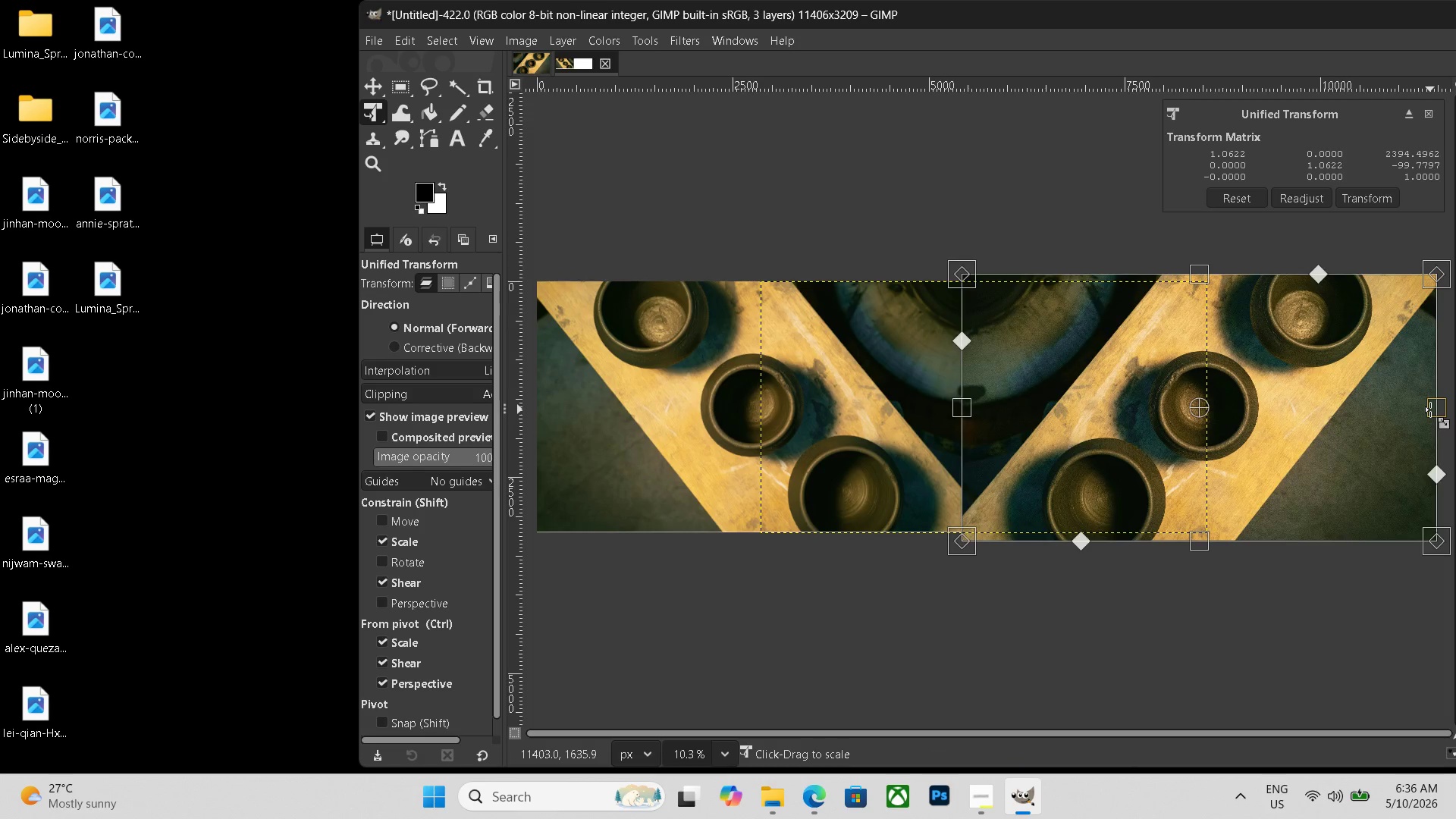 
key(Enter)
 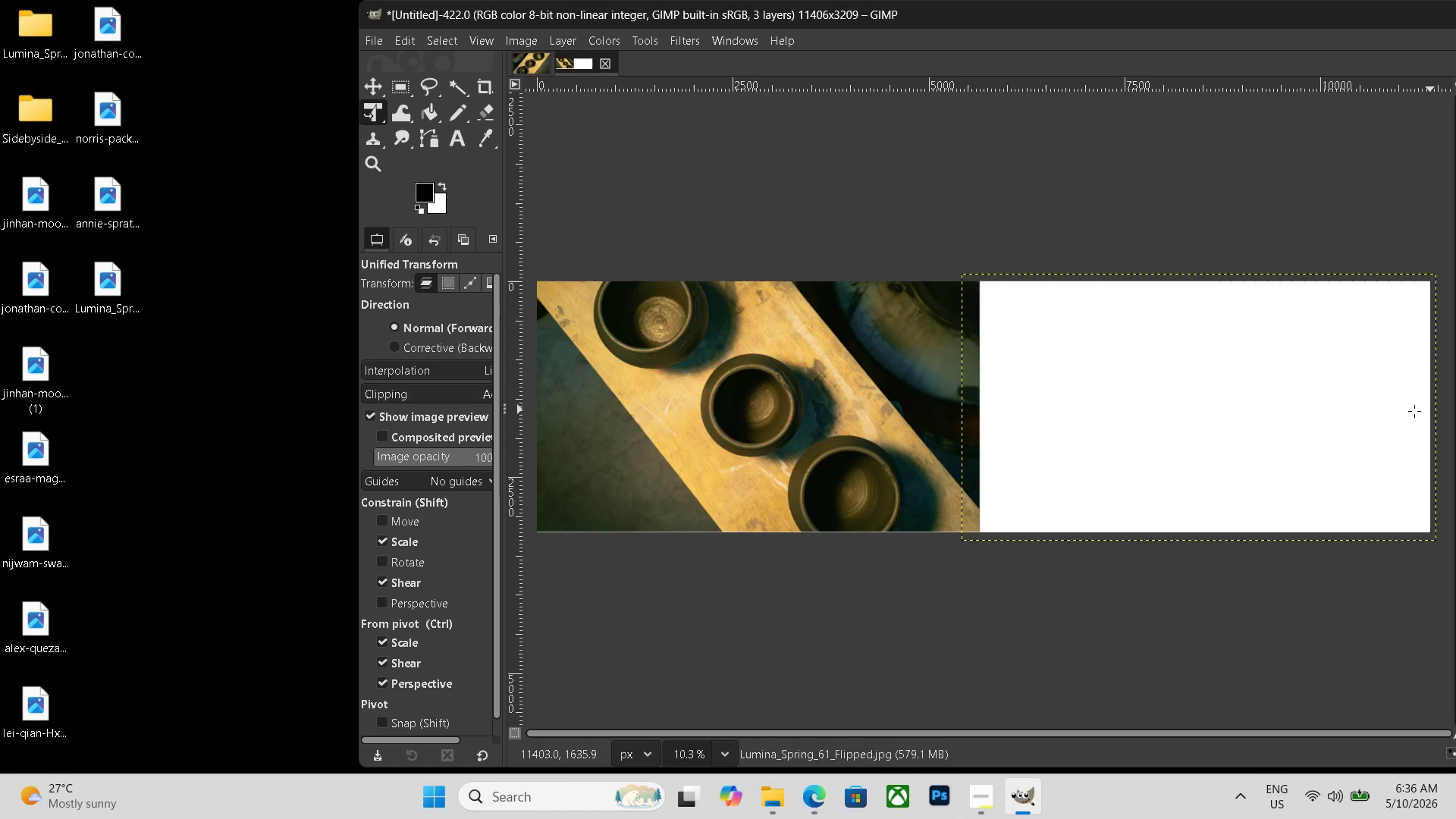 
key(Control+Shift+ShiftLeft)
 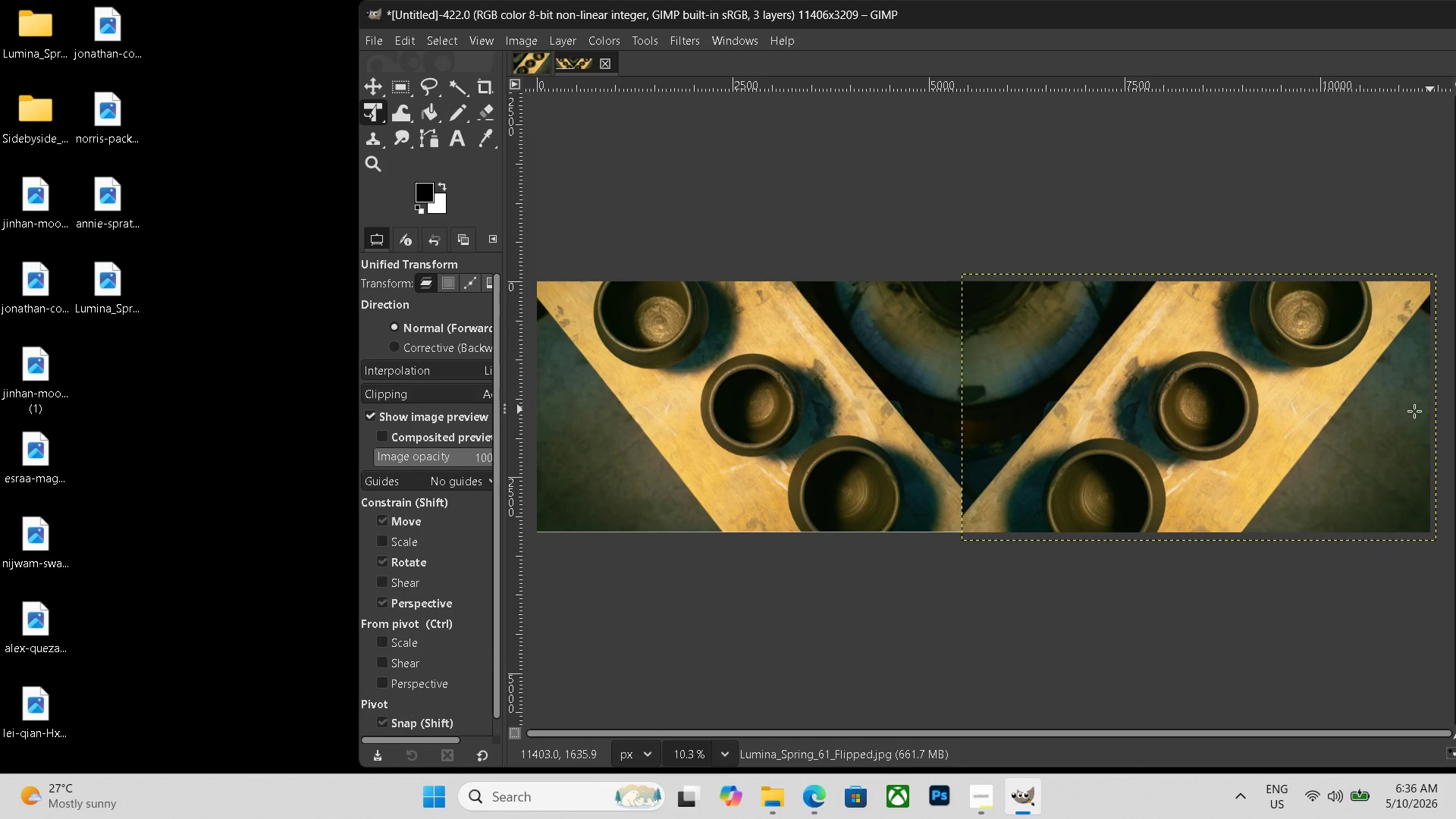 
key(Control+Shift+E)
 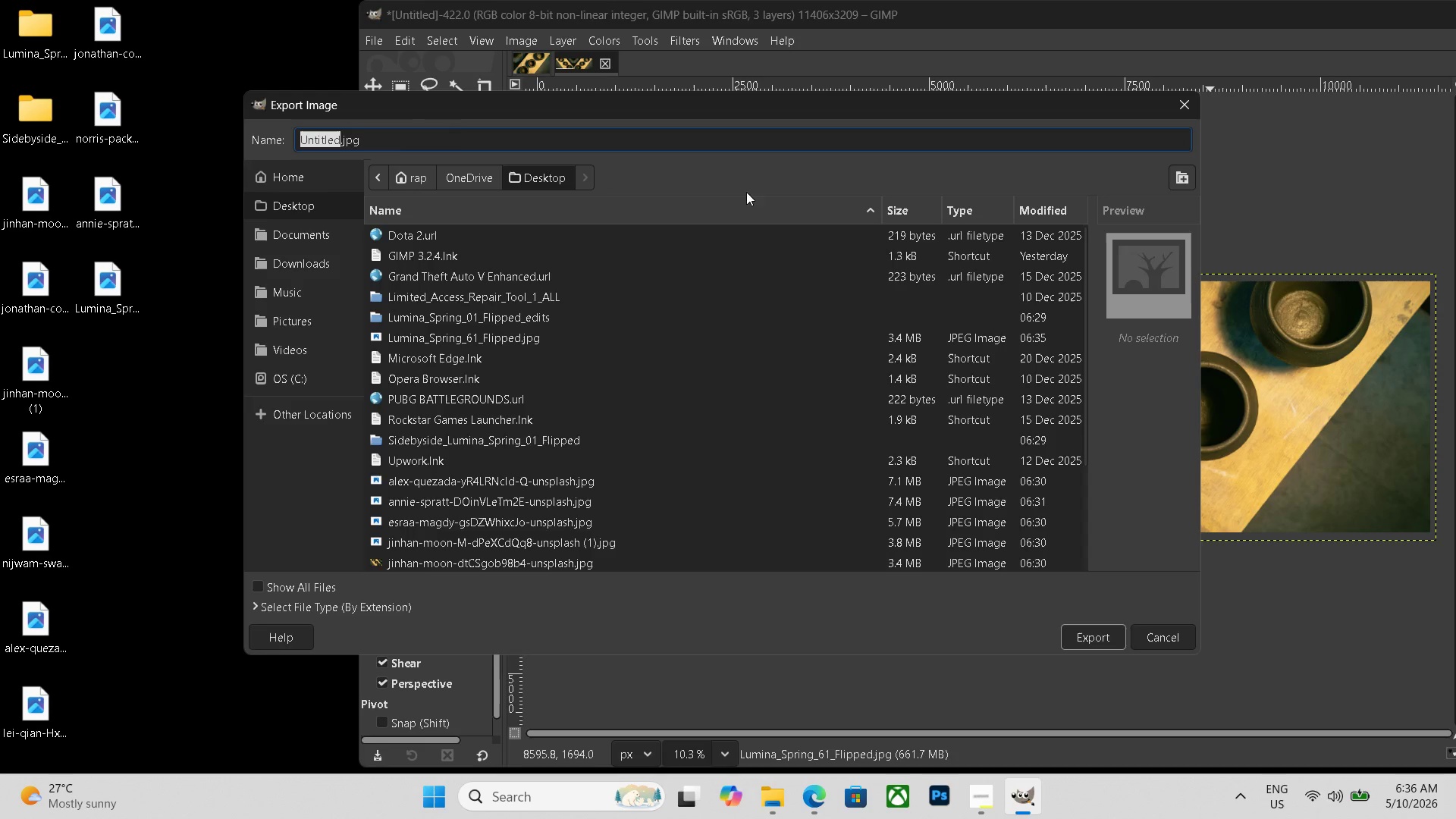 
left_click_drag(start_coordinate=[401, 140], to_coordinate=[128, 140])
 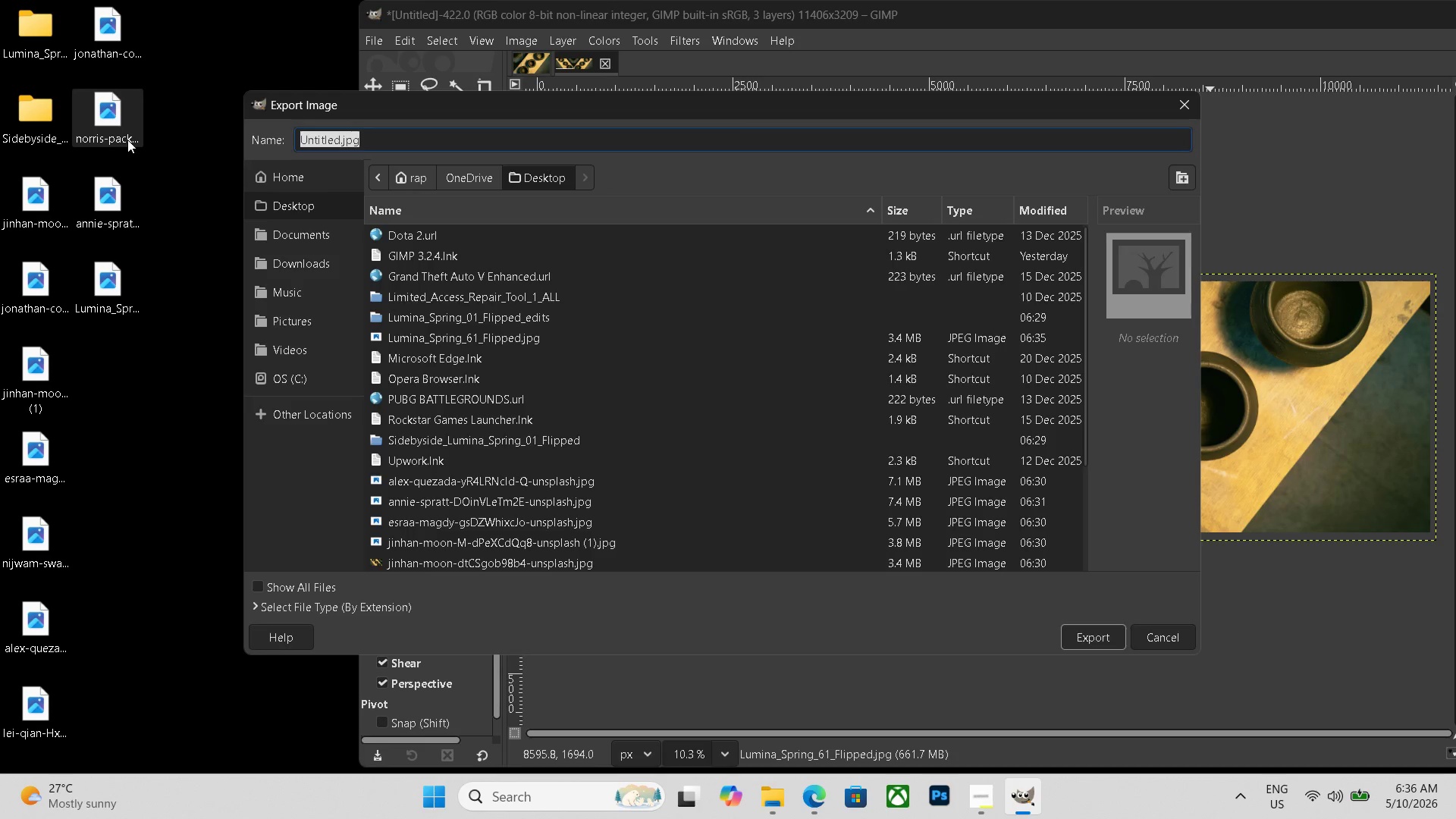 
key(Backspace)
type(sidebyside)
 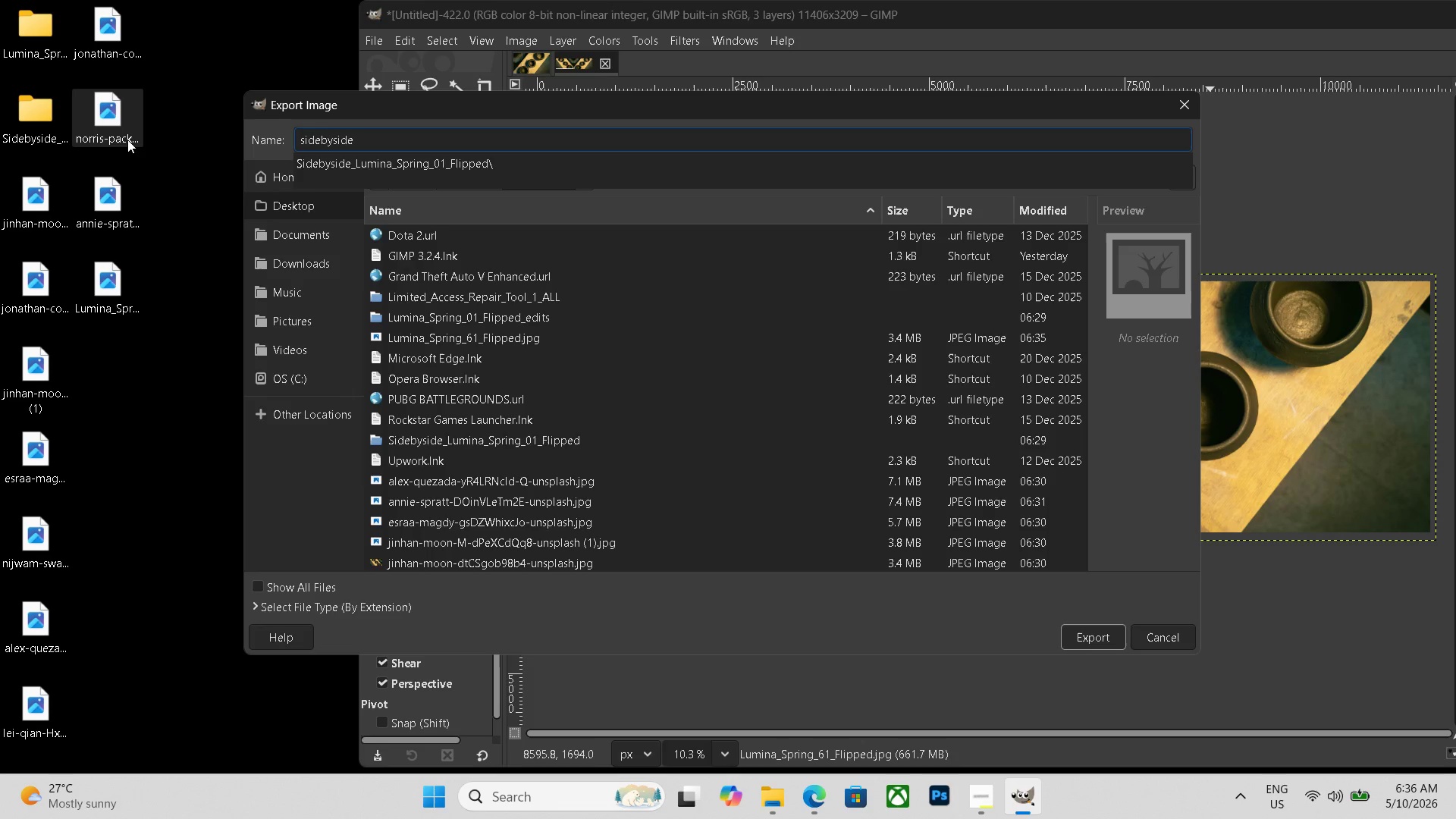 
key(Control+ControlLeft)
 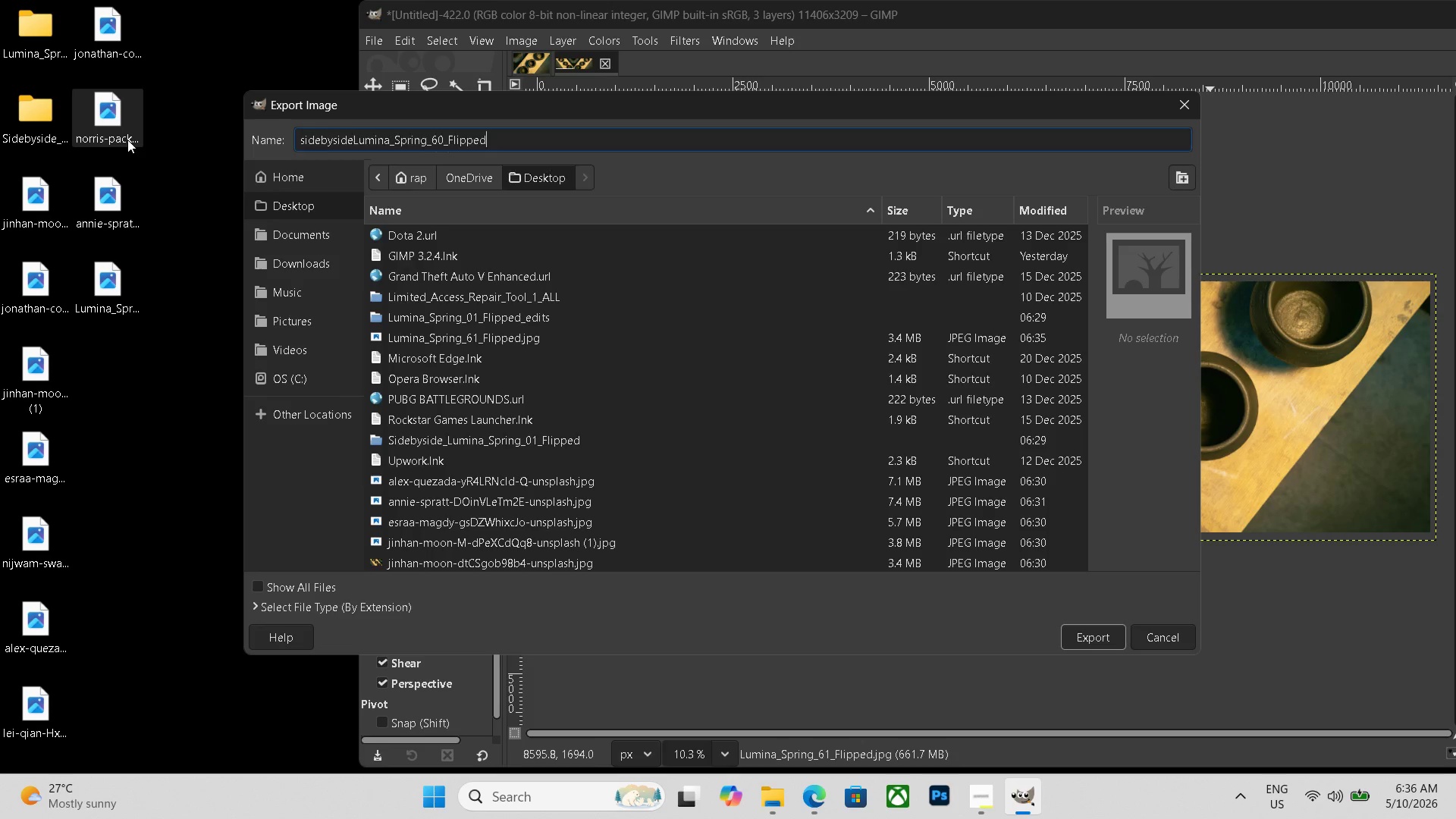 
key(Control+V)
 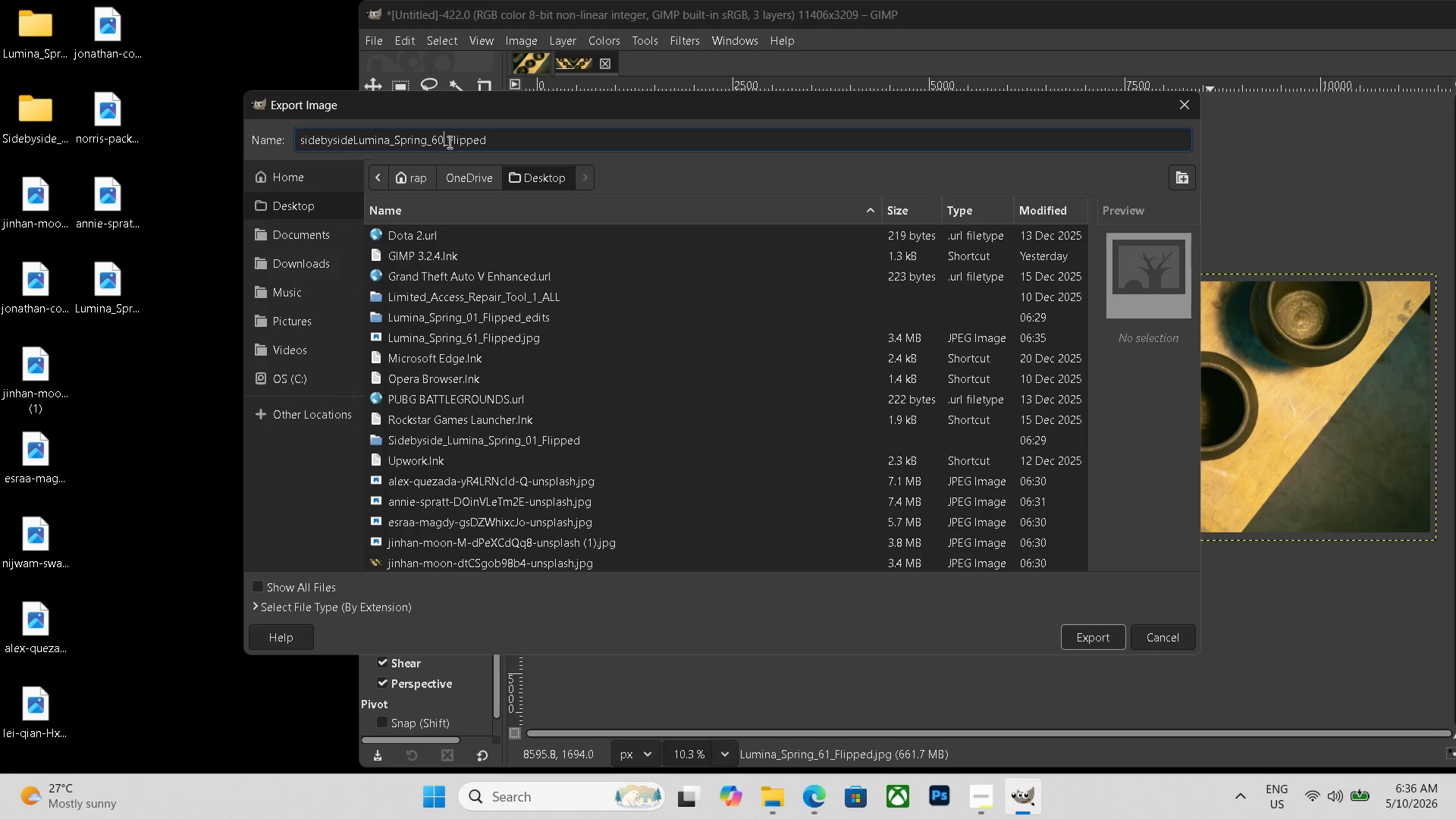 
key(Backspace)
 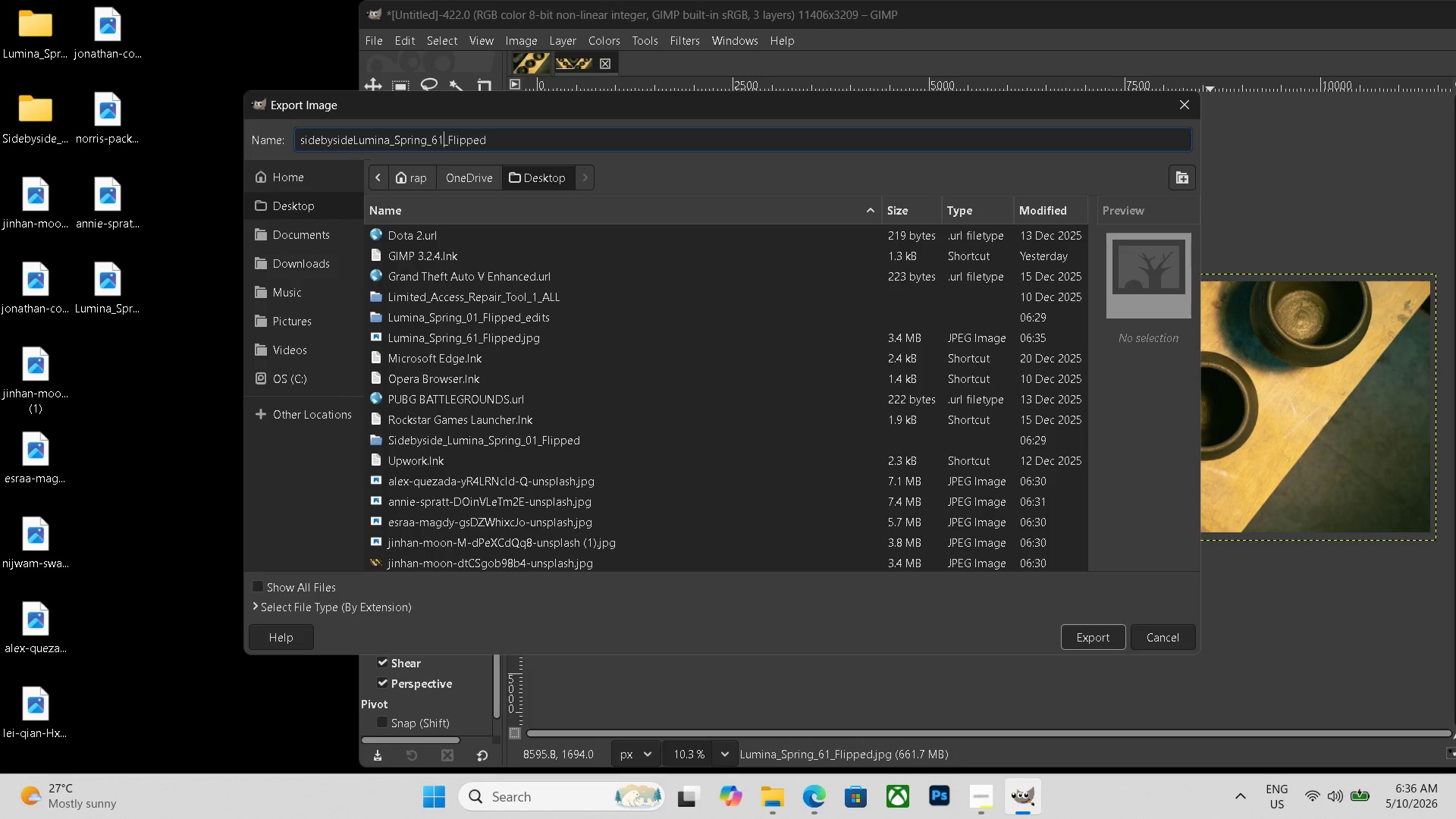 
key(Numpad1)
 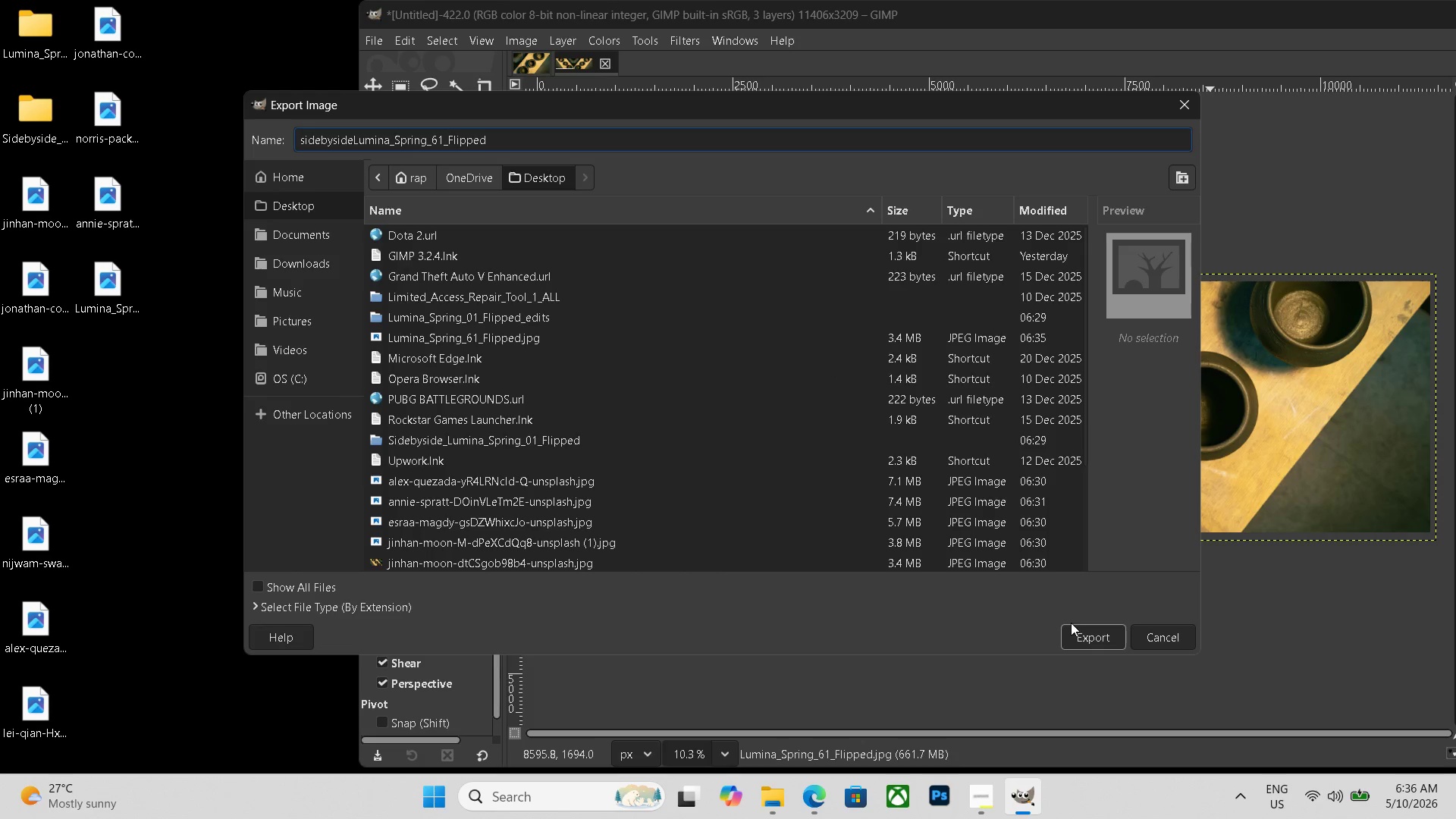 
wait(5.25)
 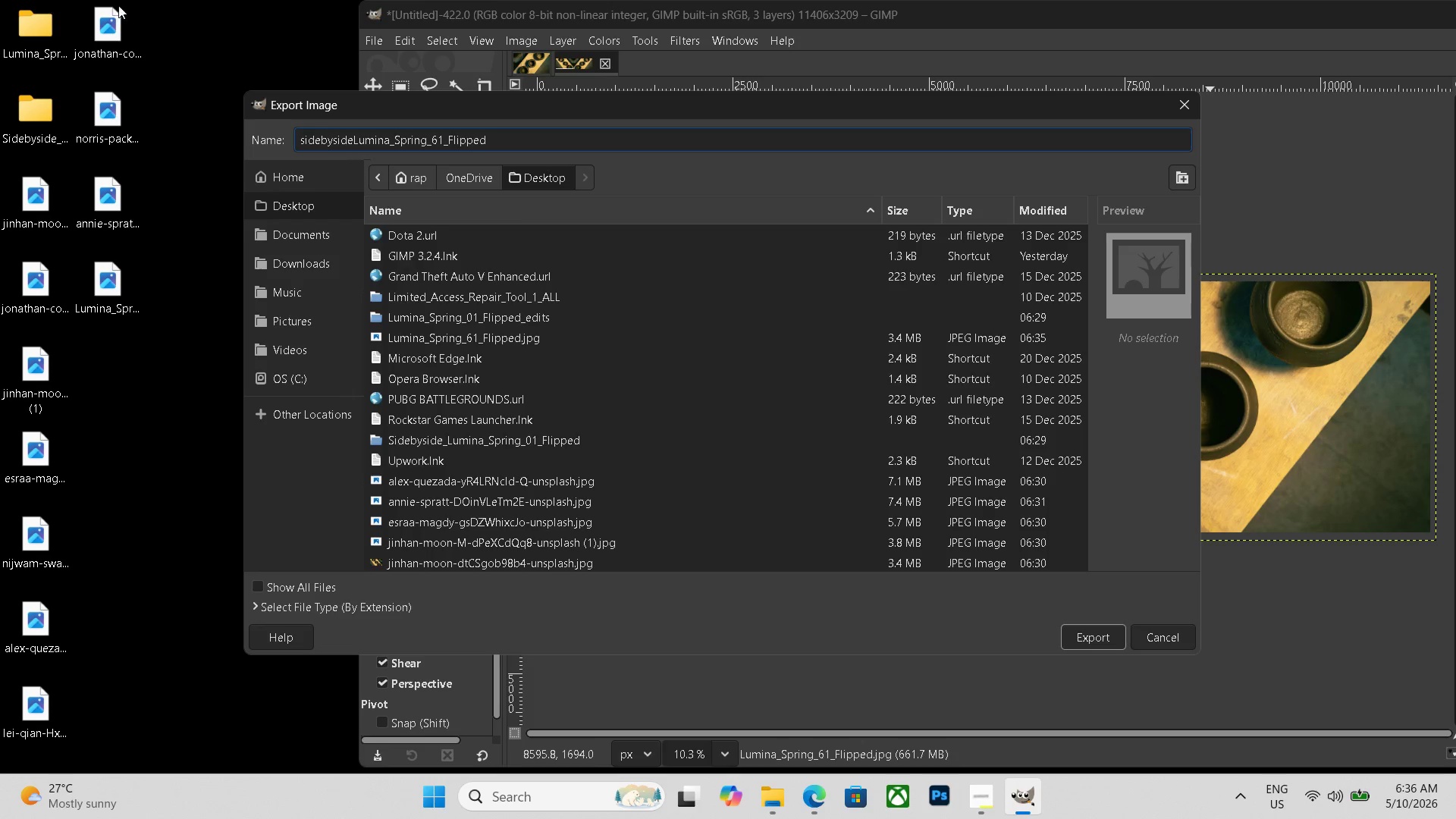 
left_click([1153, 642])
 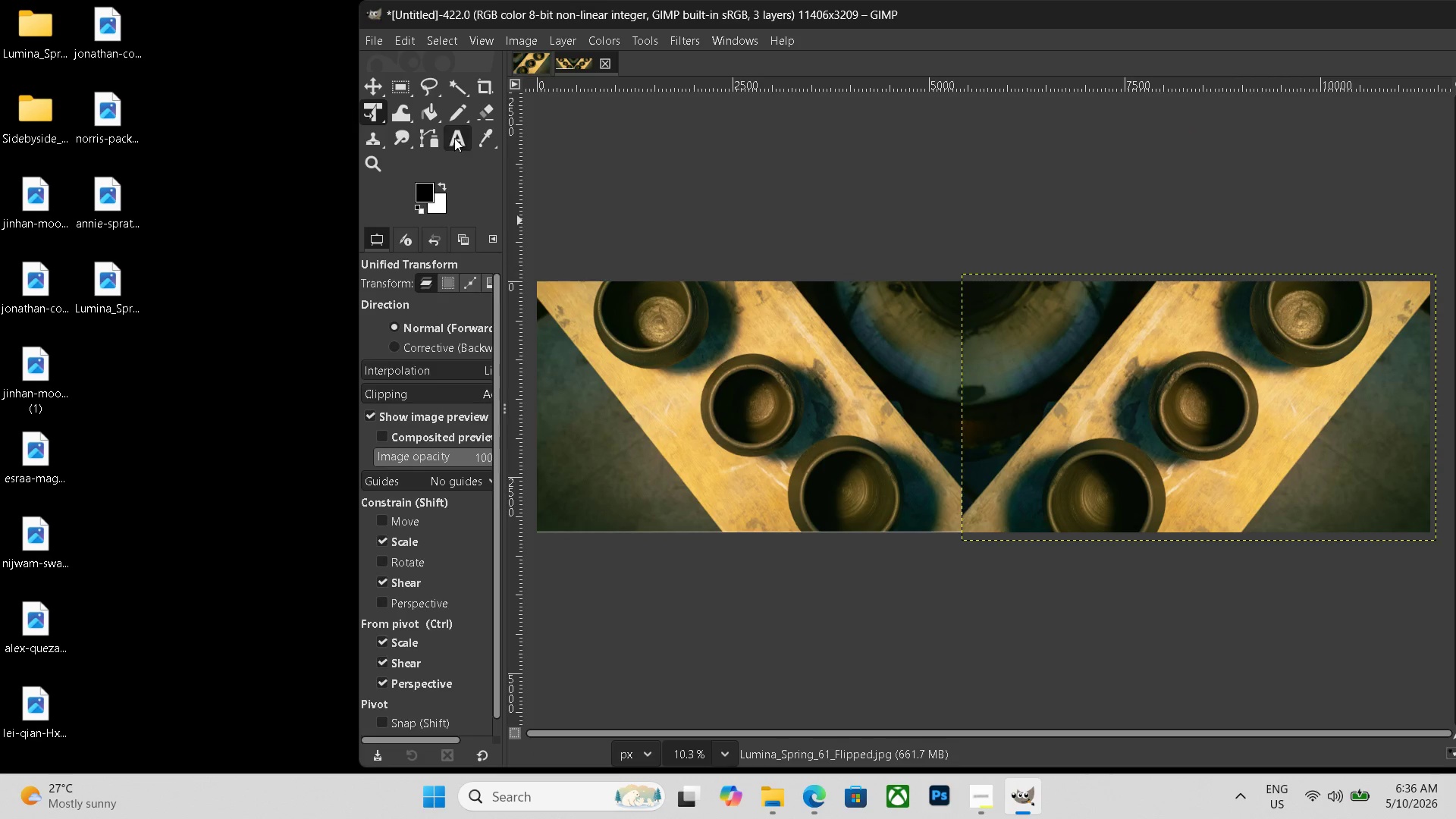 
left_click_drag(start_coordinate=[679, 283], to_coordinate=[1298, 337])
 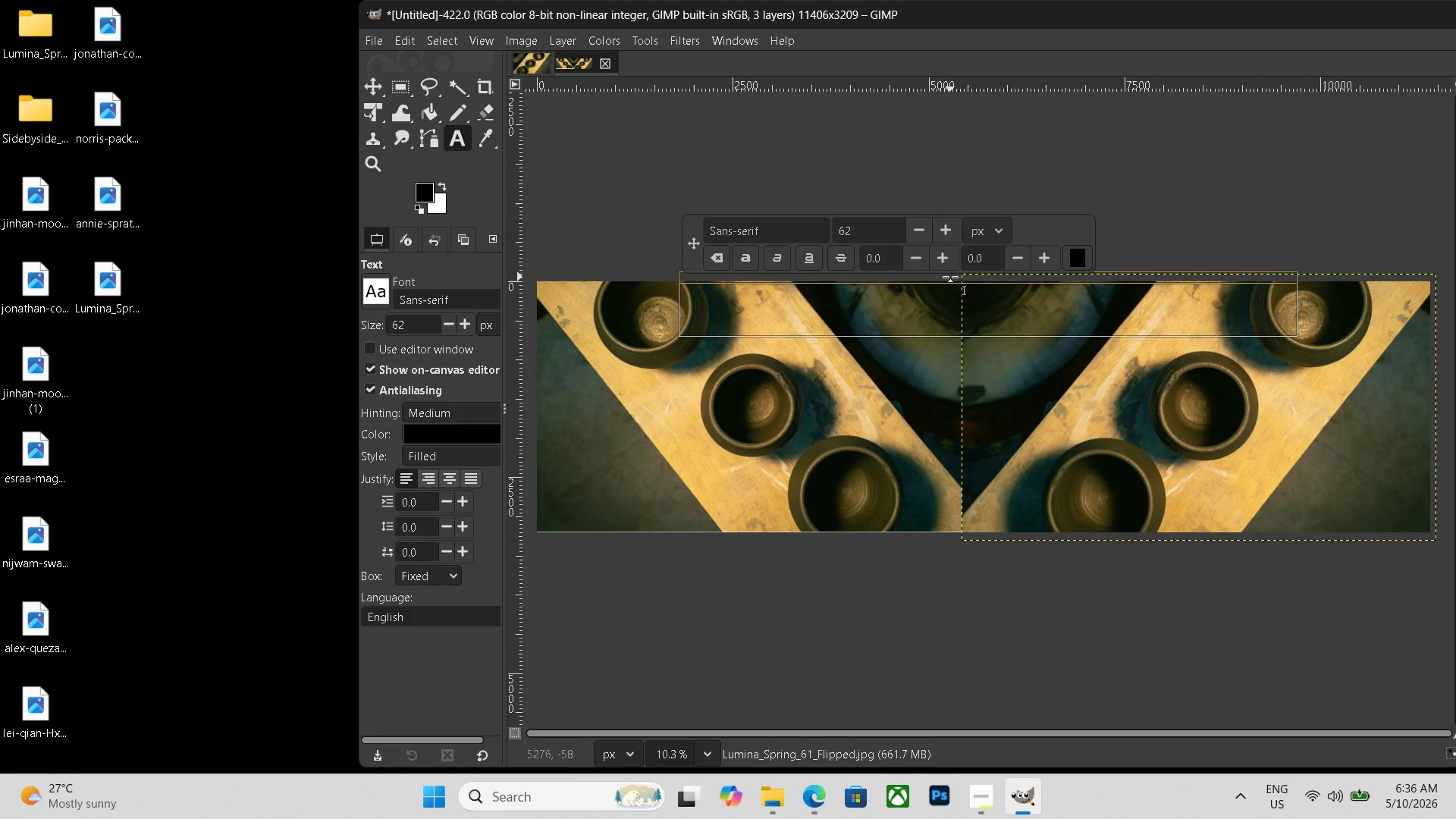 
left_click_drag(start_coordinate=[875, 227], to_coordinate=[822, 222])
 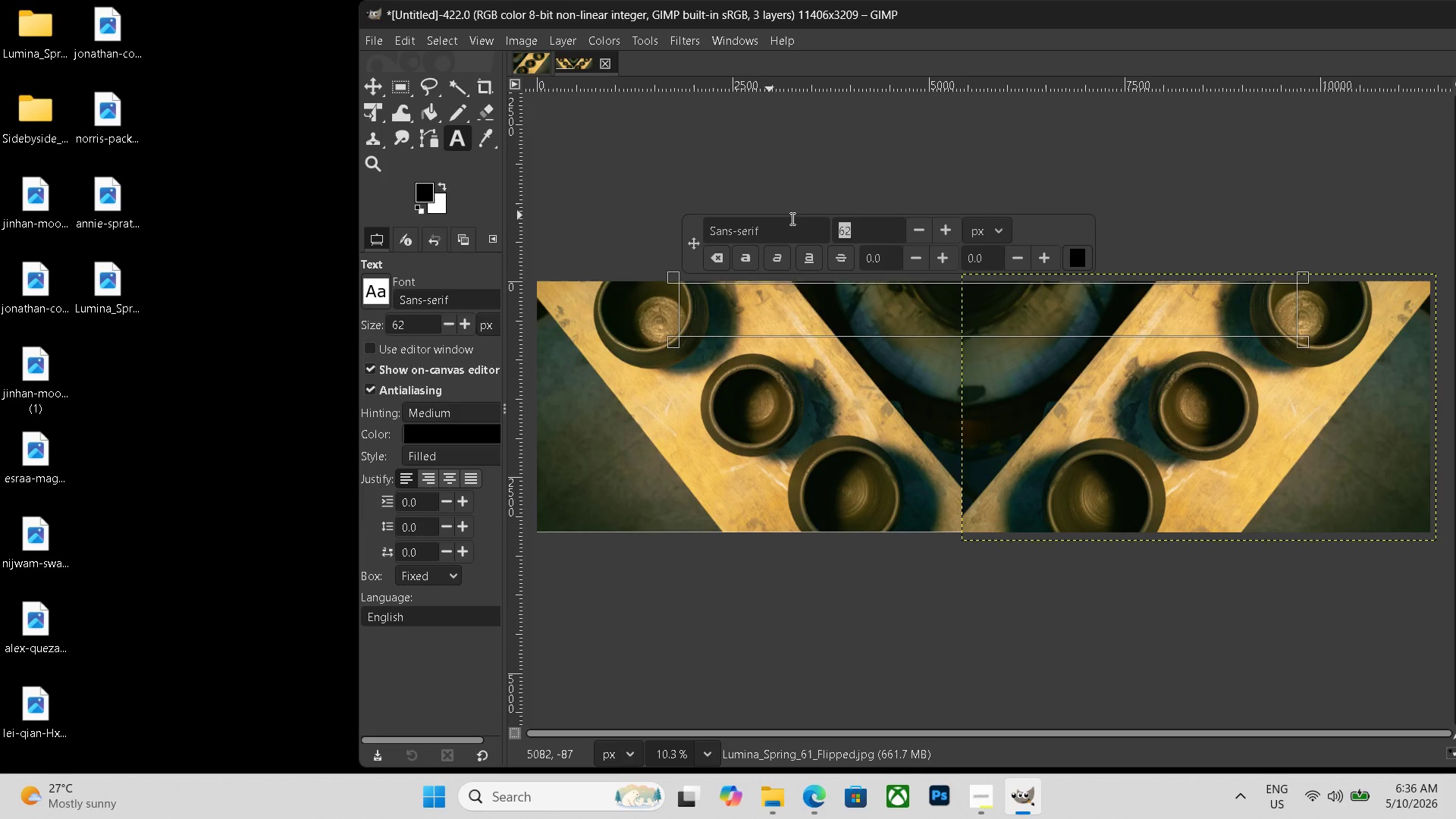 
key(Numpad3)
 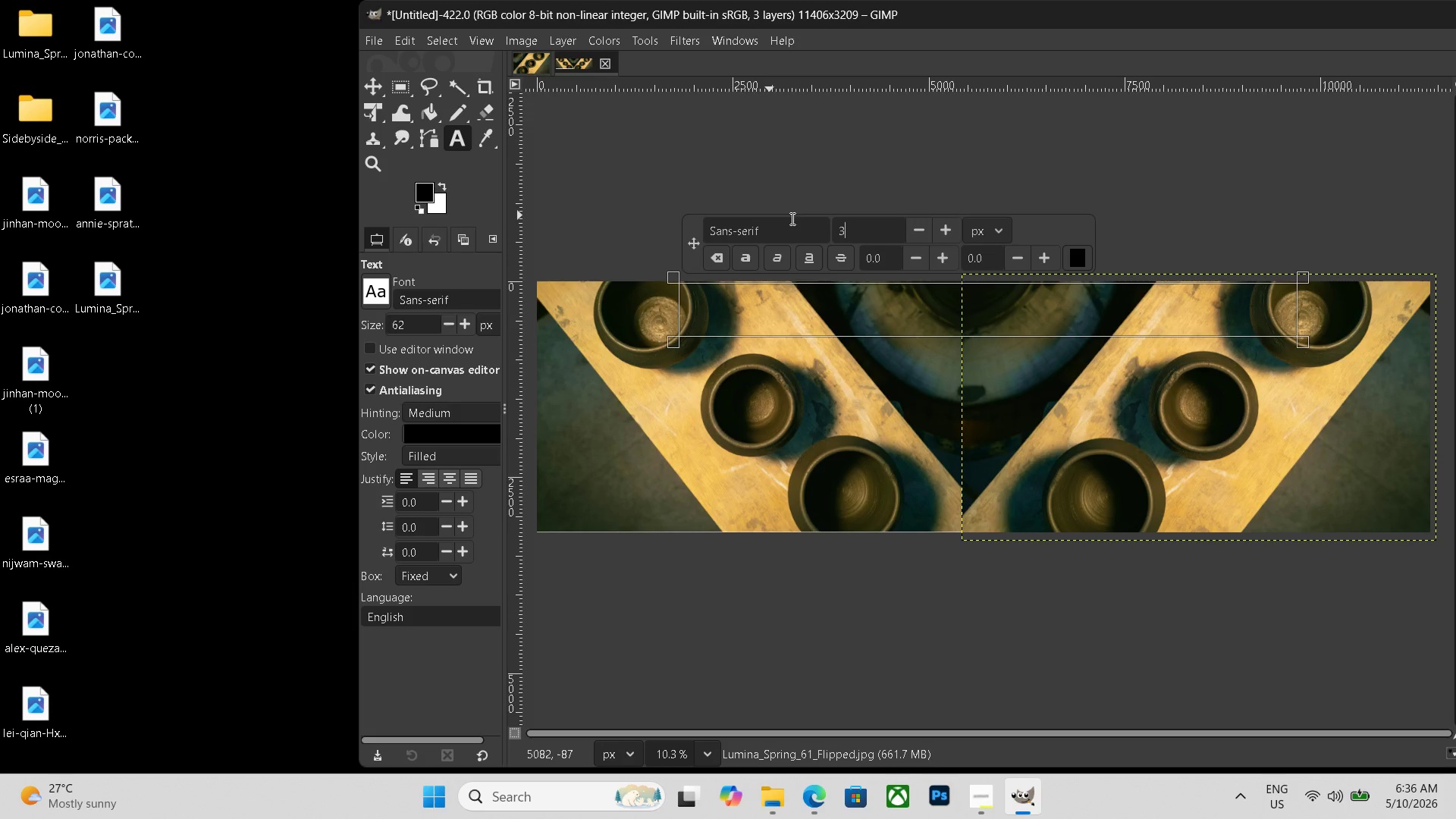 
key(Numpad0)
 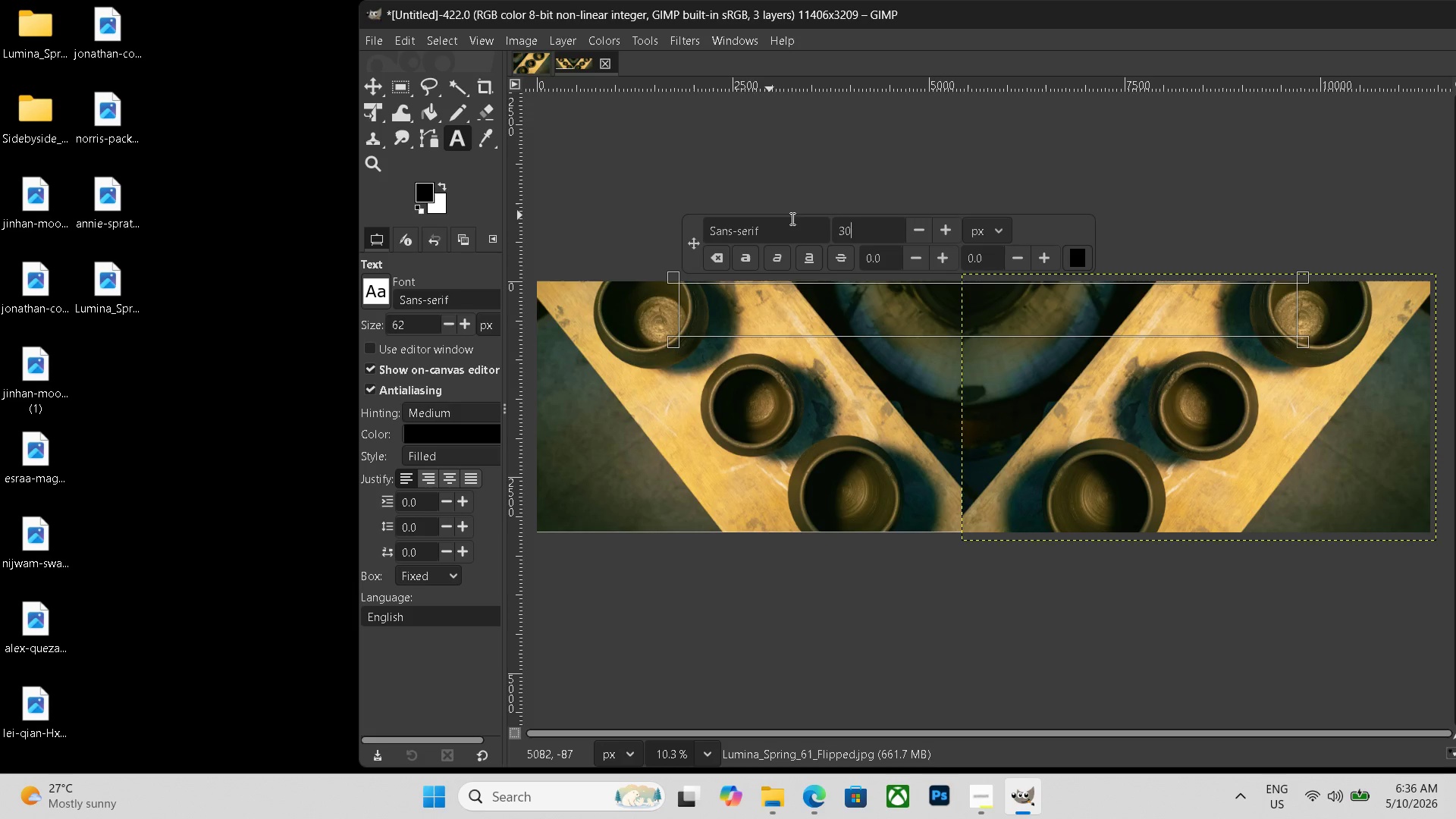 
key(Numpad0)
 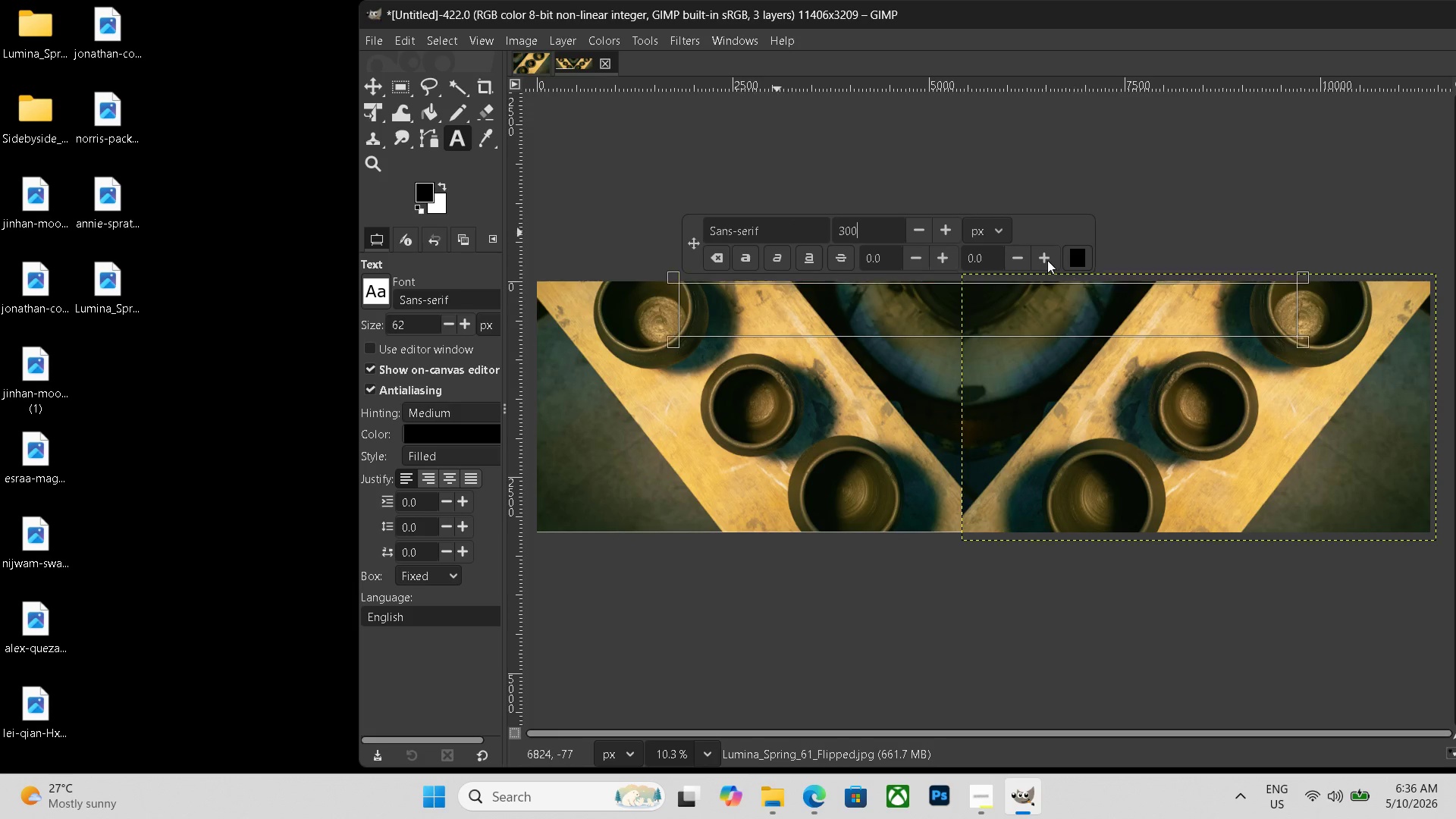 
left_click([1063, 260])
 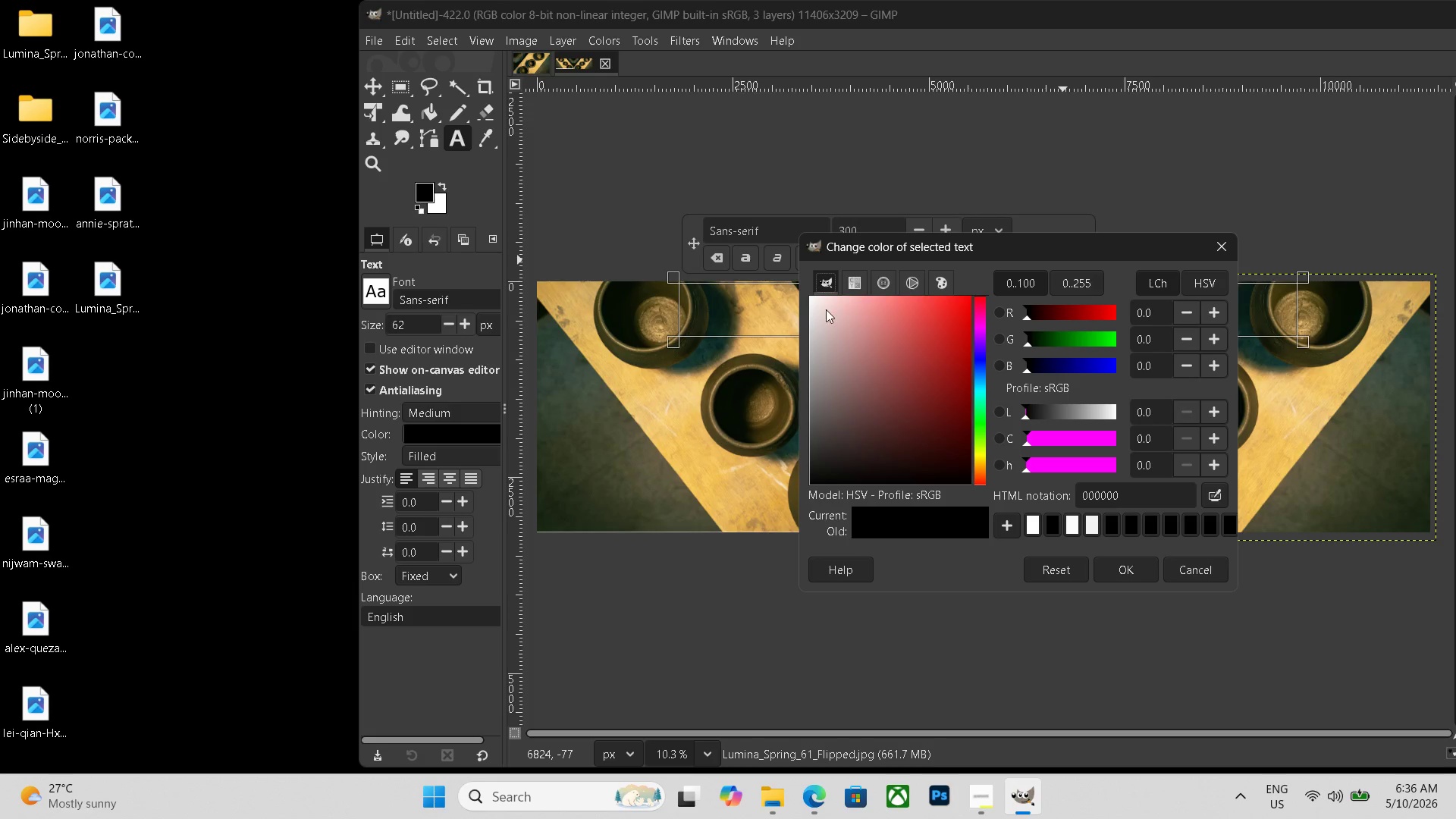 
left_click_drag(start_coordinate=[828, 306], to_coordinate=[647, 257])
 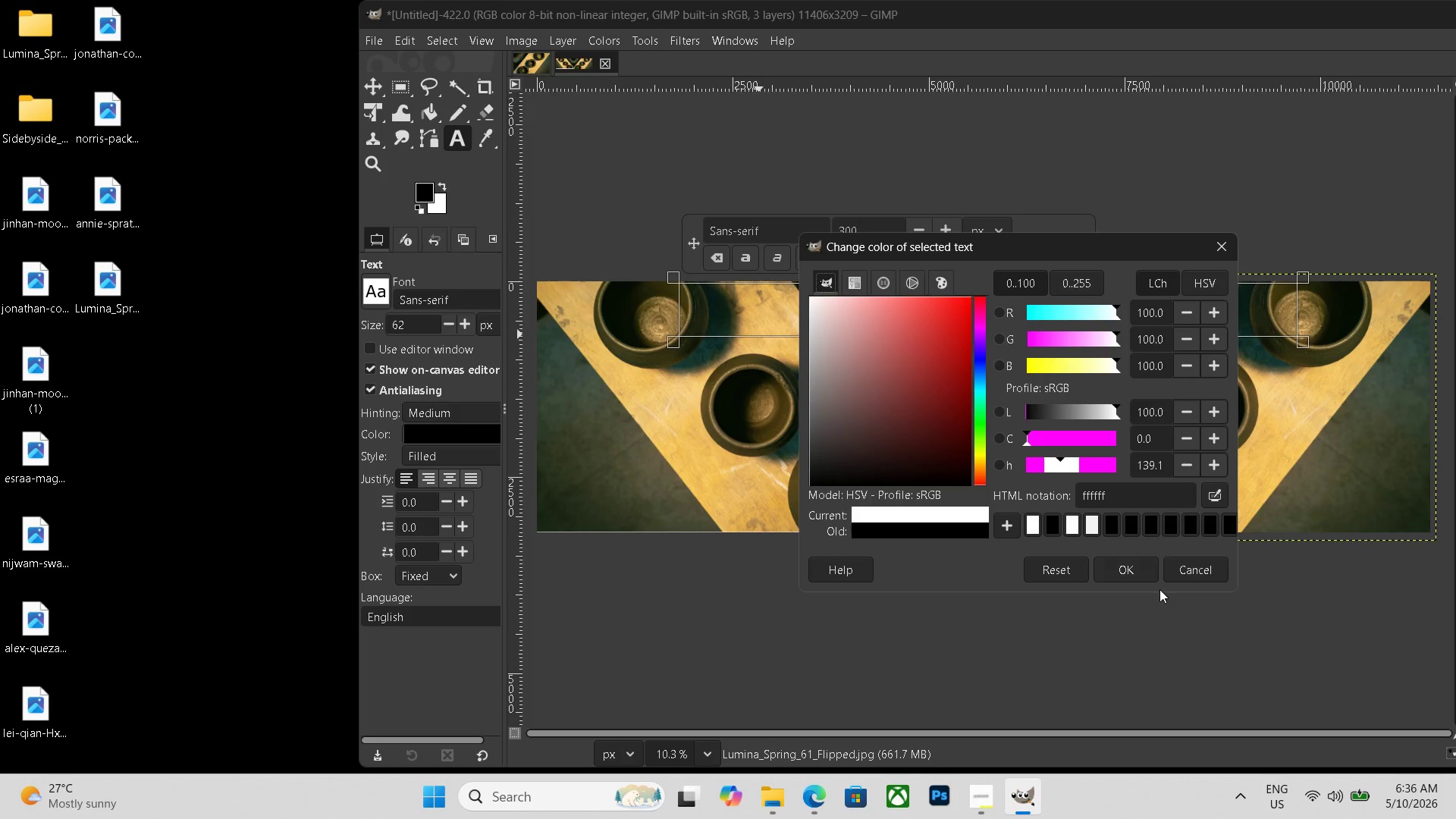 
left_click([1131, 570])
 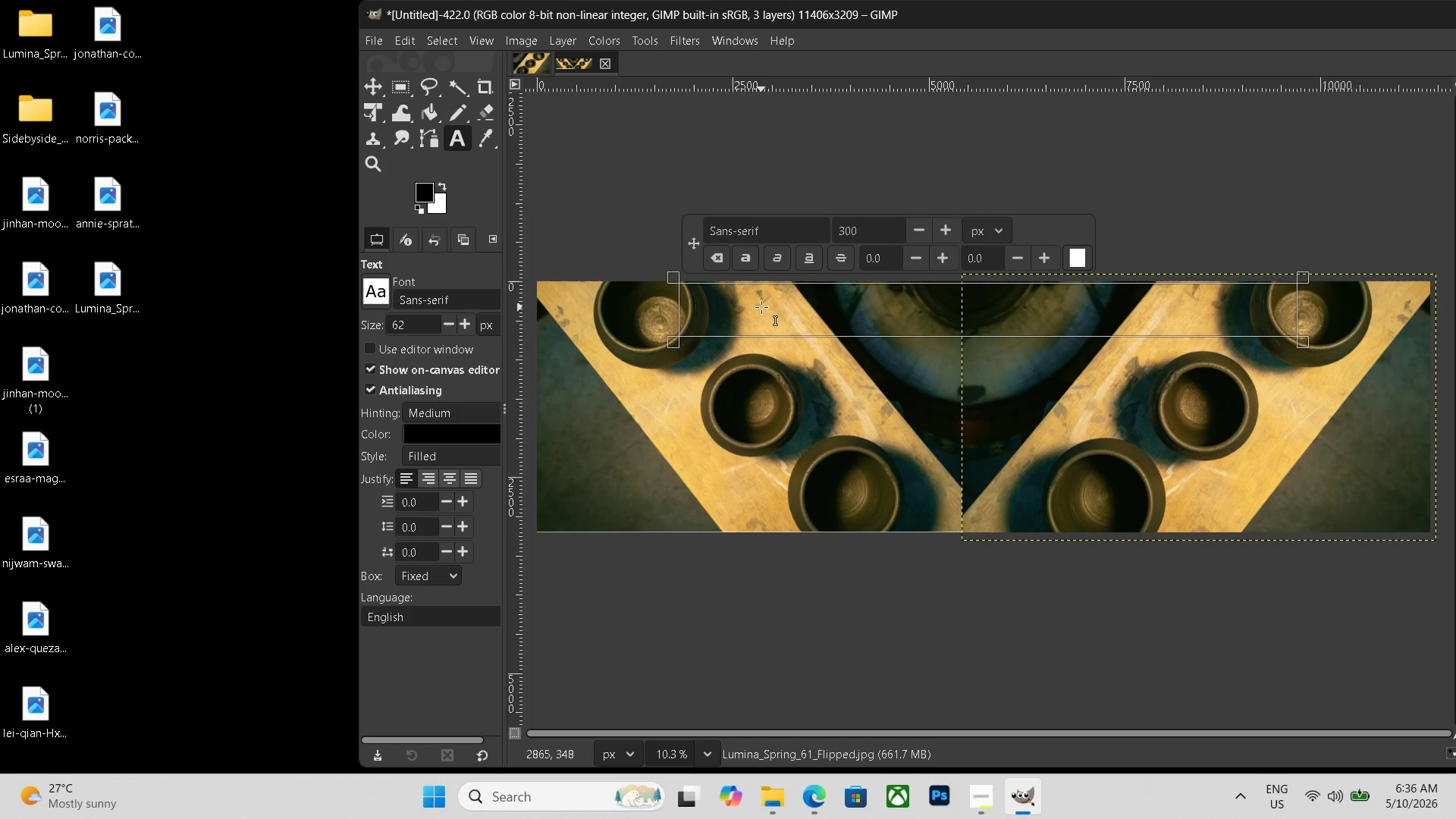 
type(befote)
 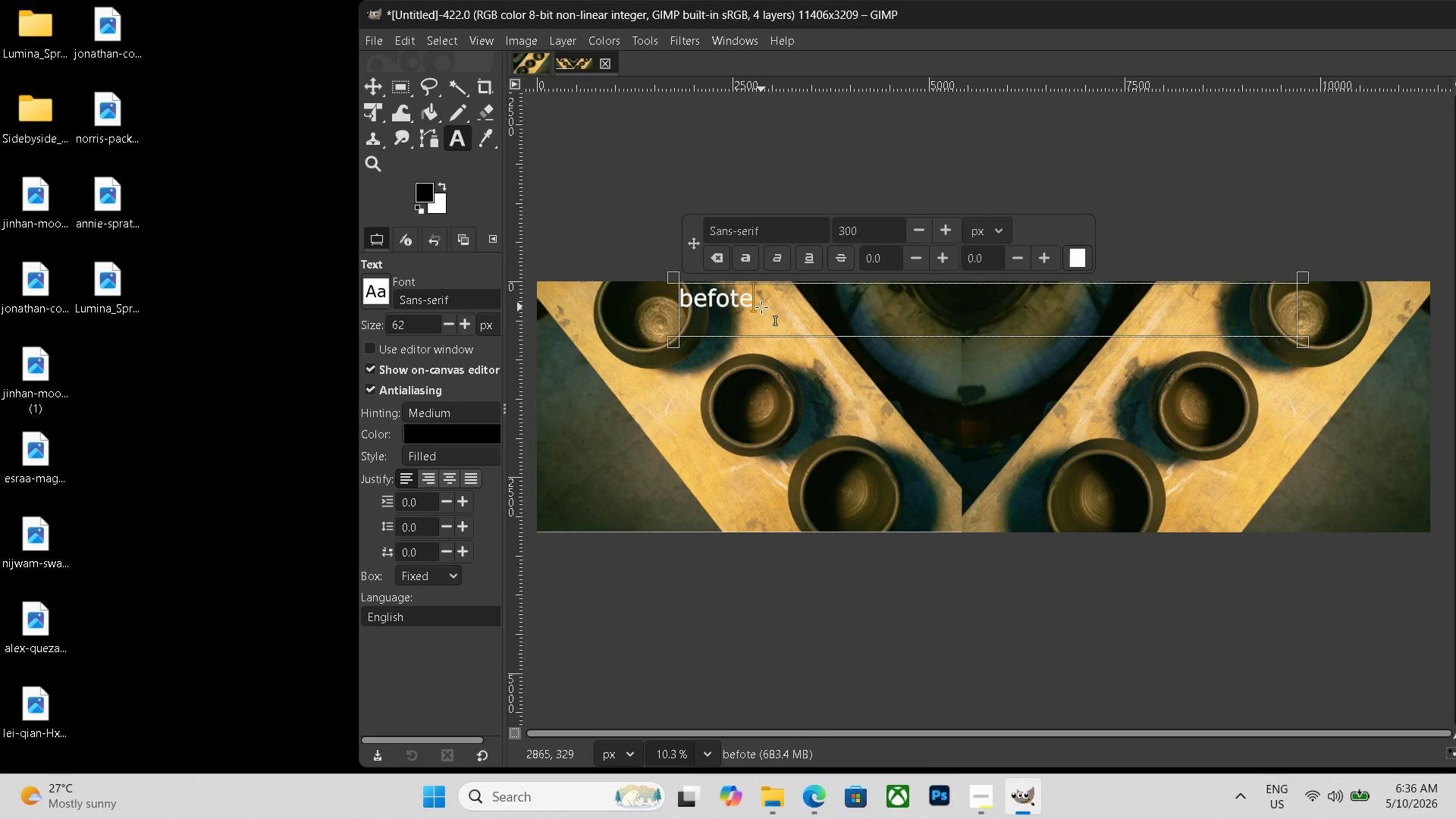 
key(Backspace)
key(Backspace)
type(re)
 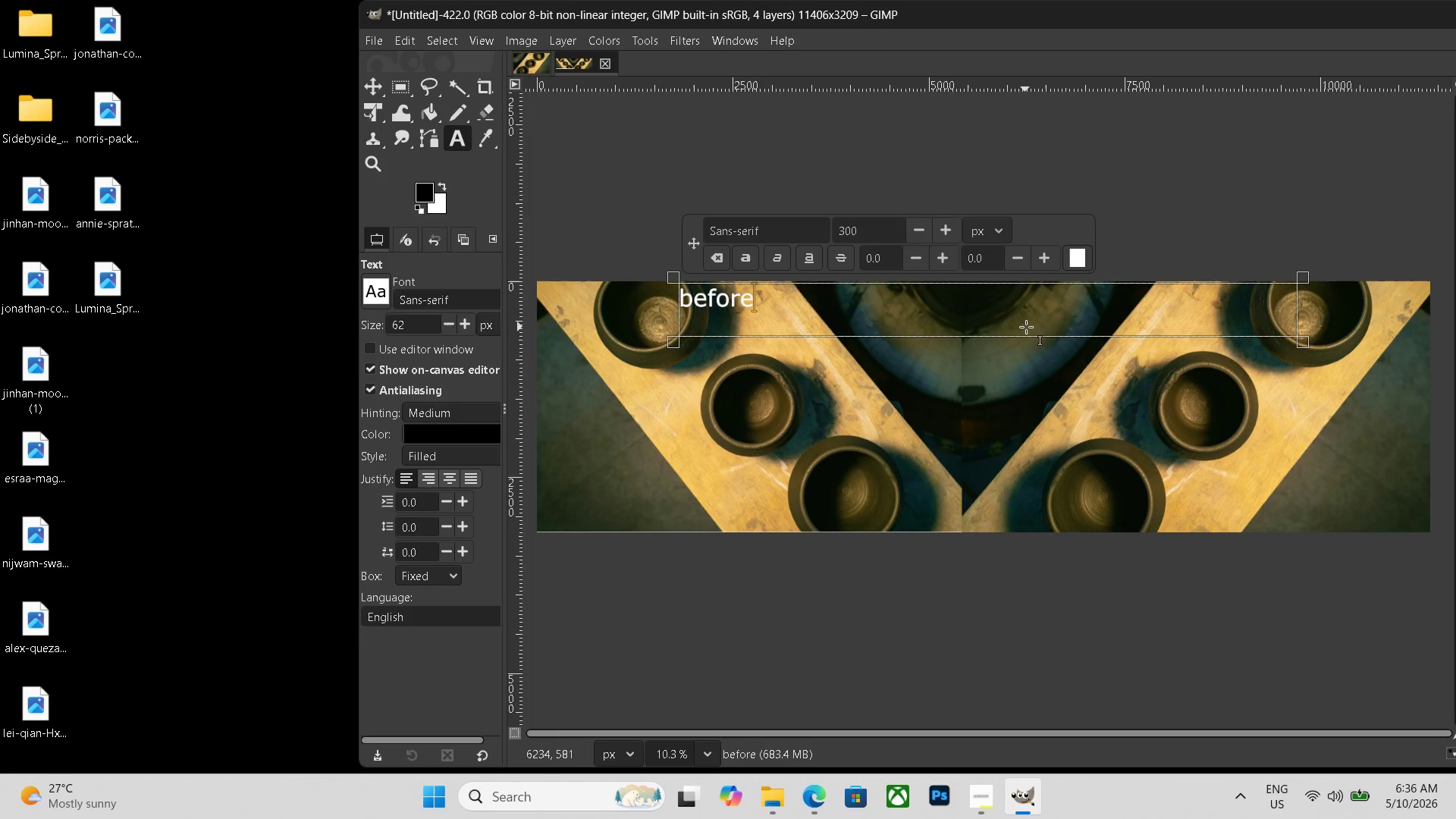 
hold_key(key=Space, duration=1.51)
 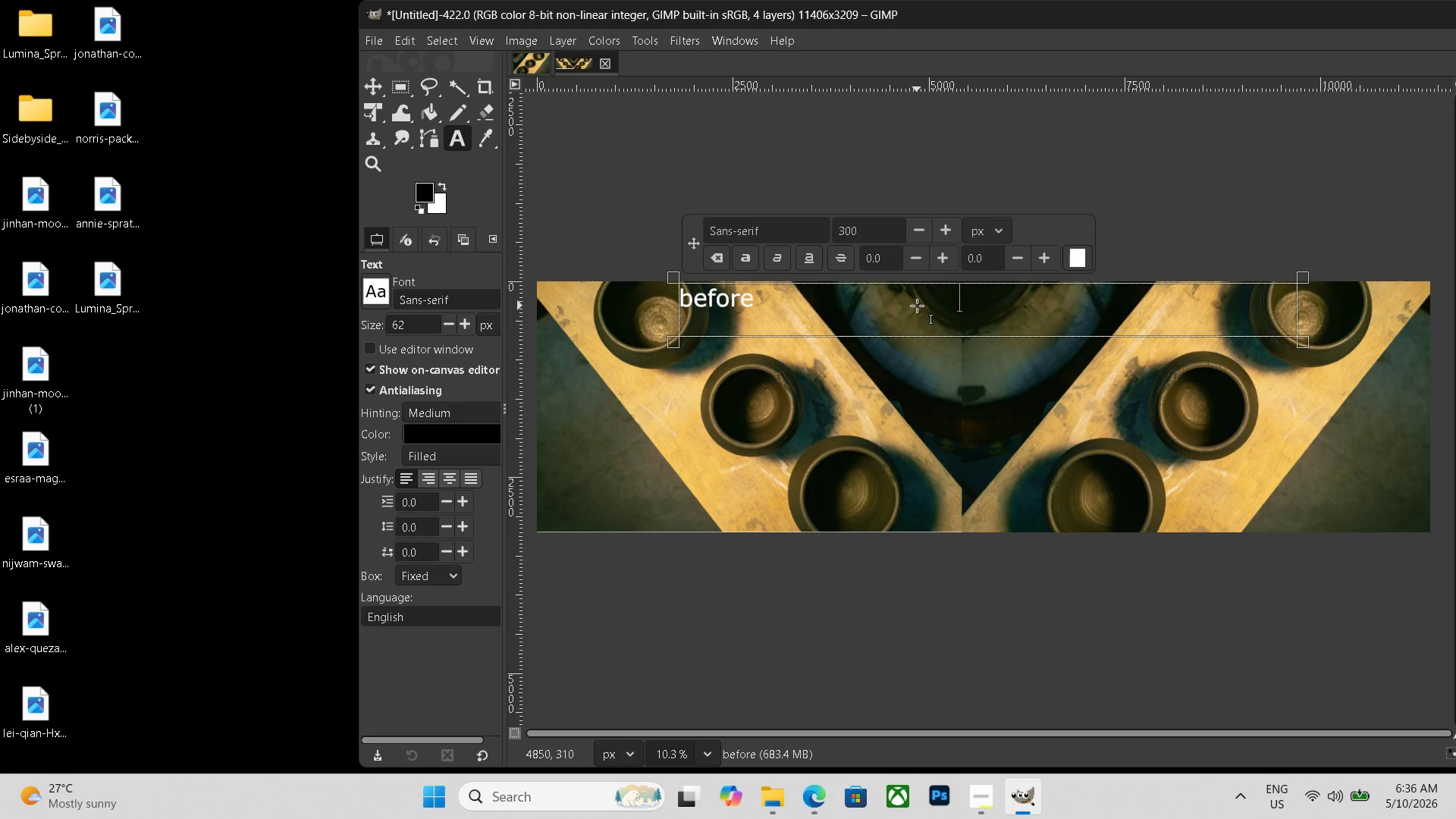 
hold_key(key=Space, duration=0.75)
 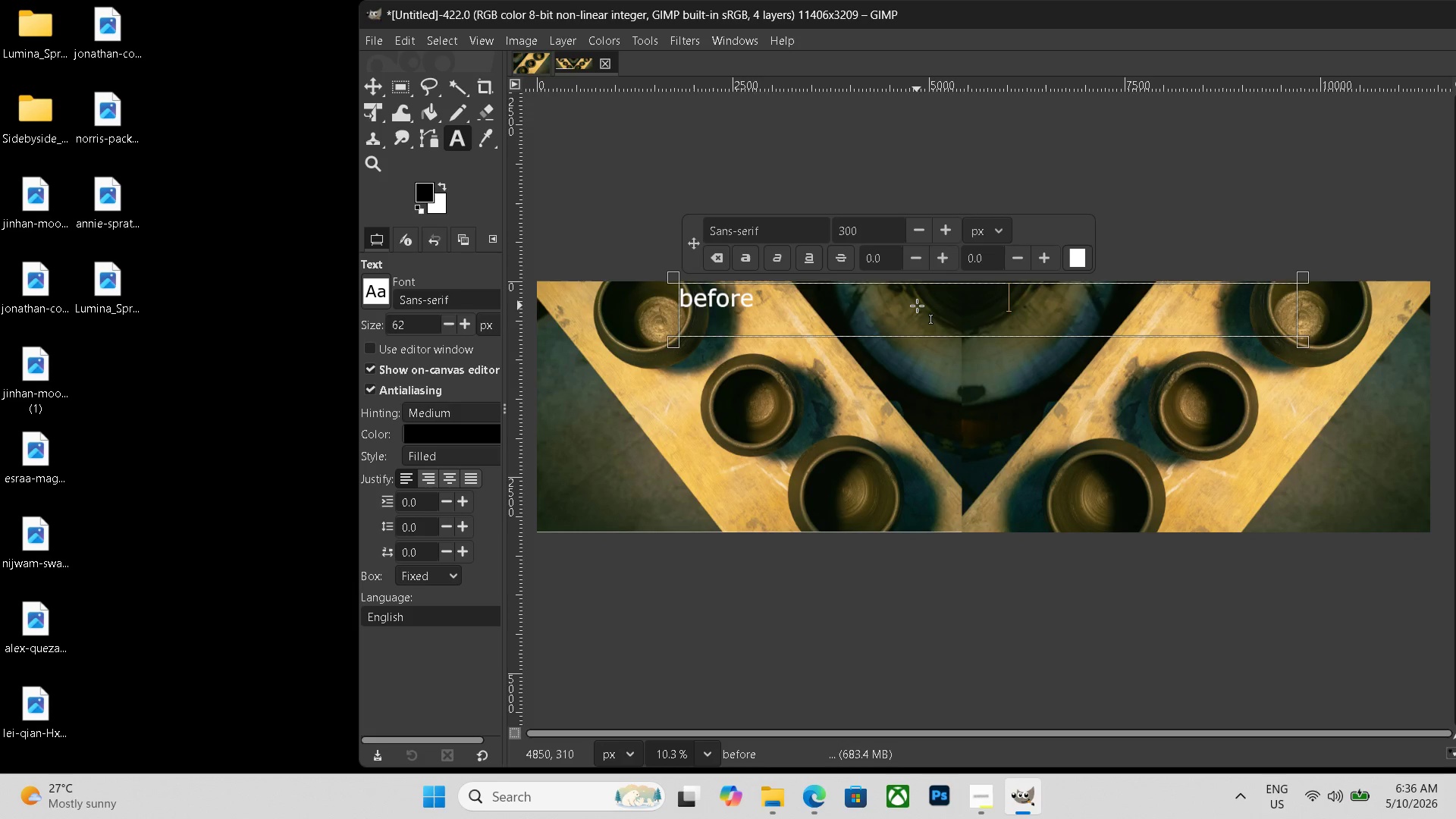 
type(after)
 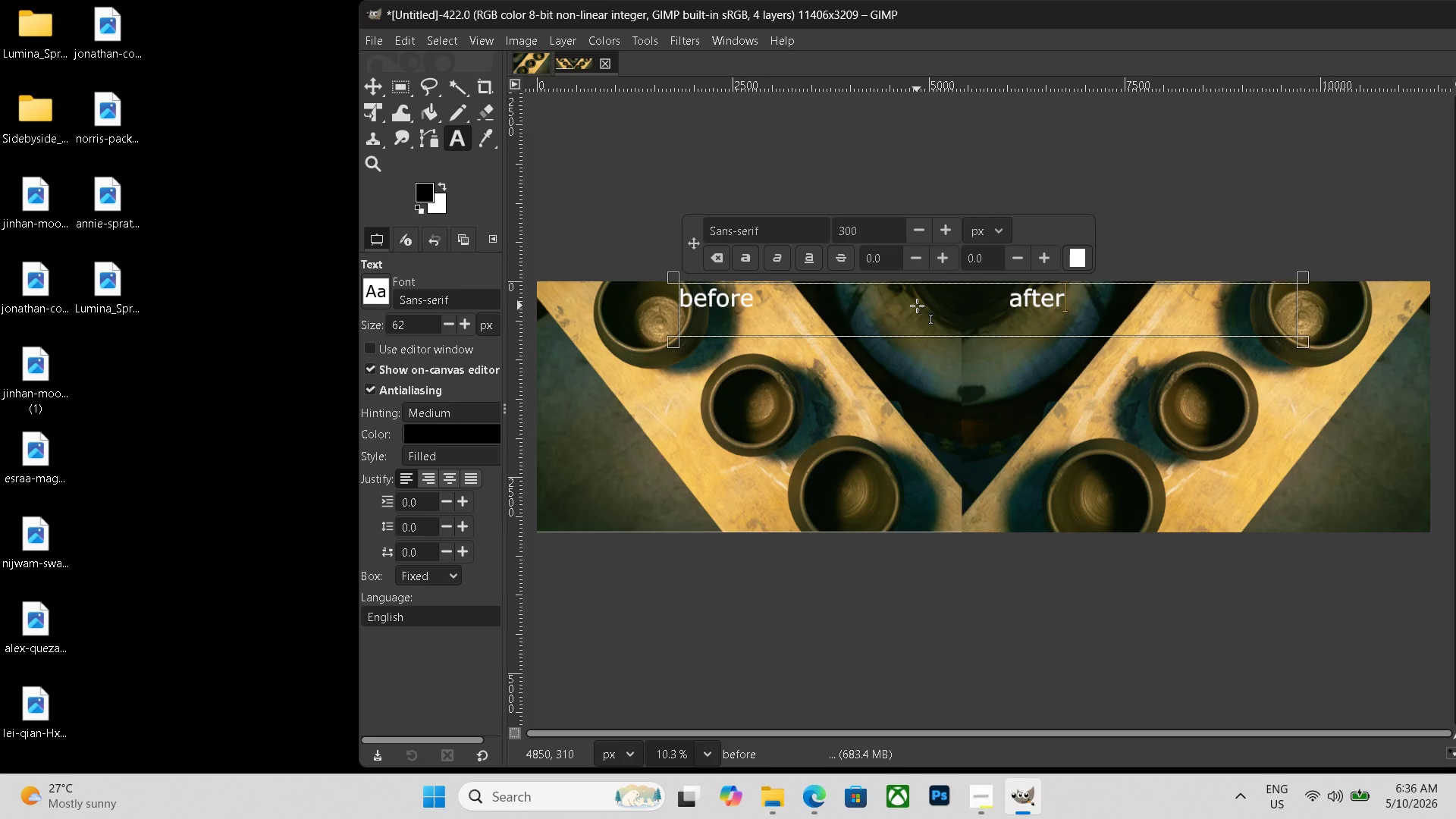 
key(Control+ControlLeft)
 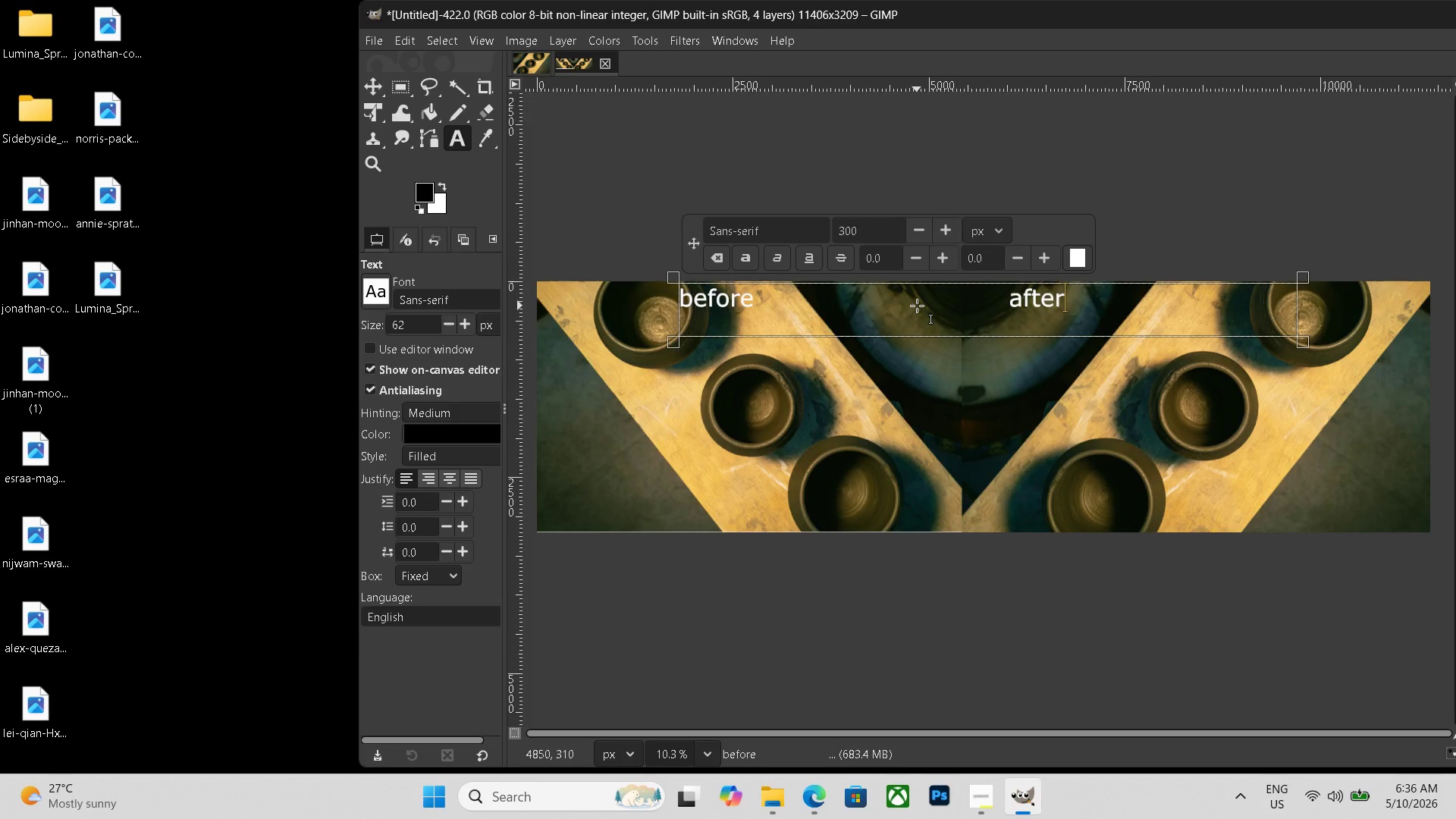 
key(Control+Shift+ShiftLeft)
 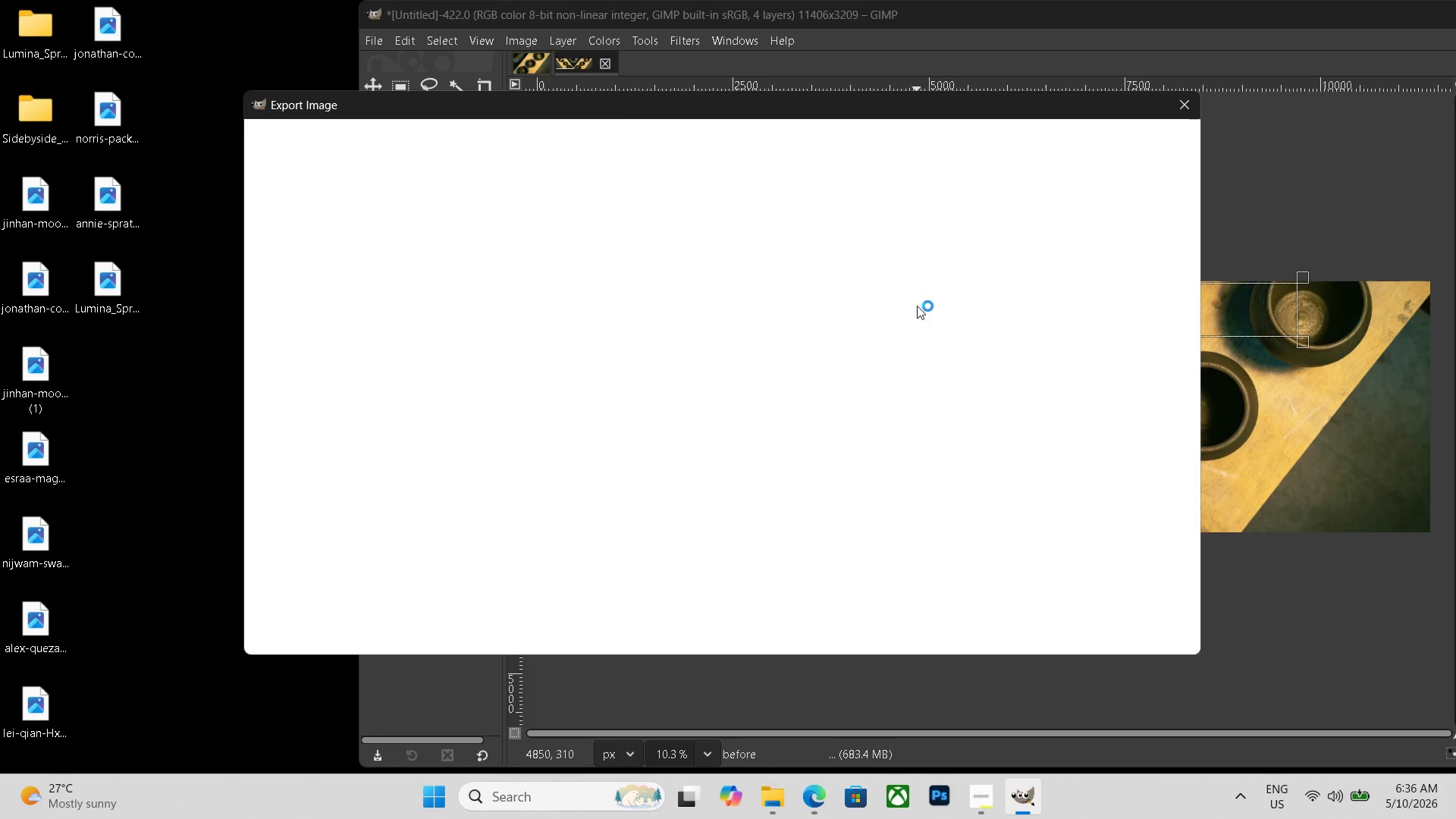 
key(Control+Shift+E)
 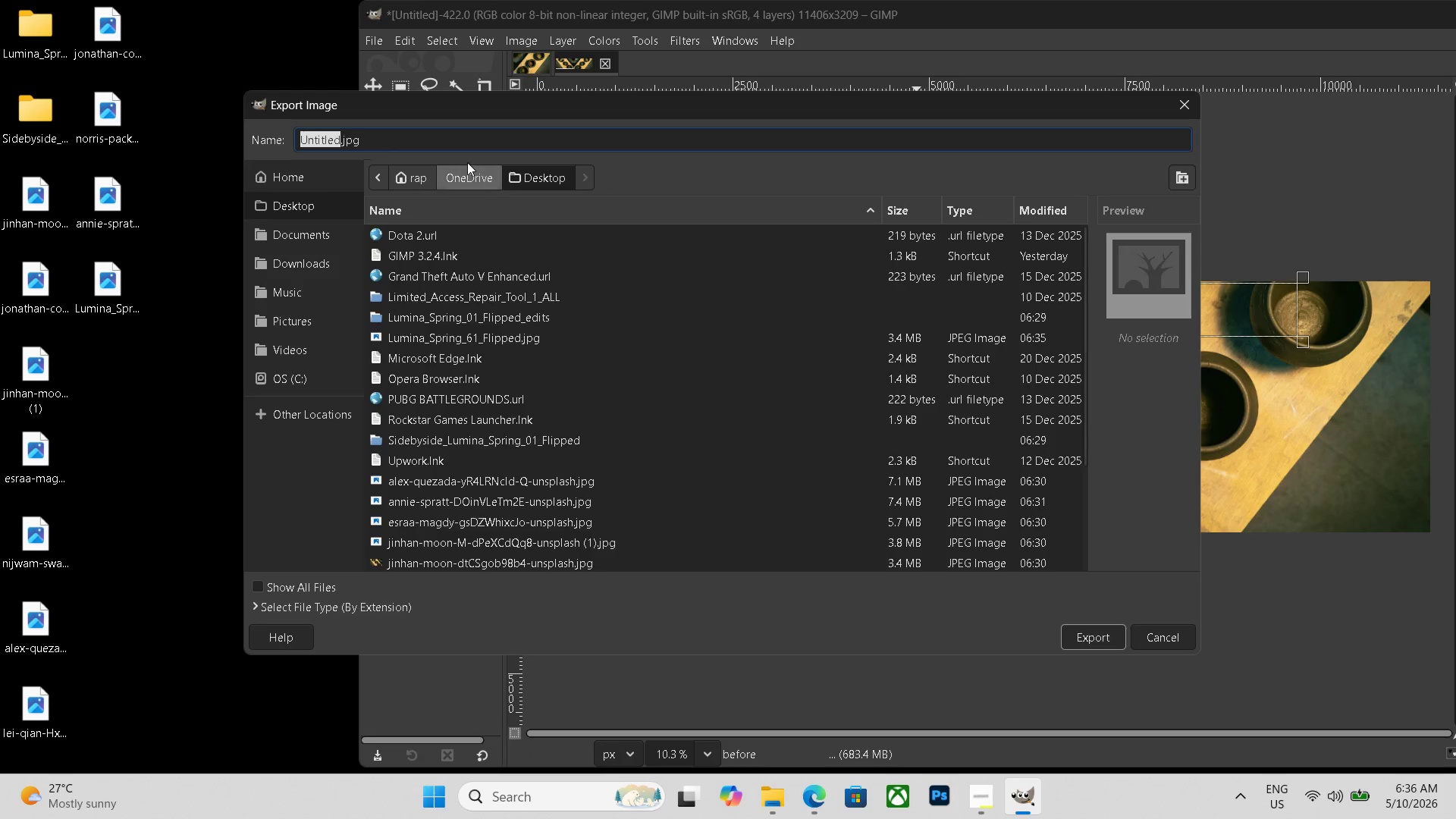 
left_click([443, 140])
 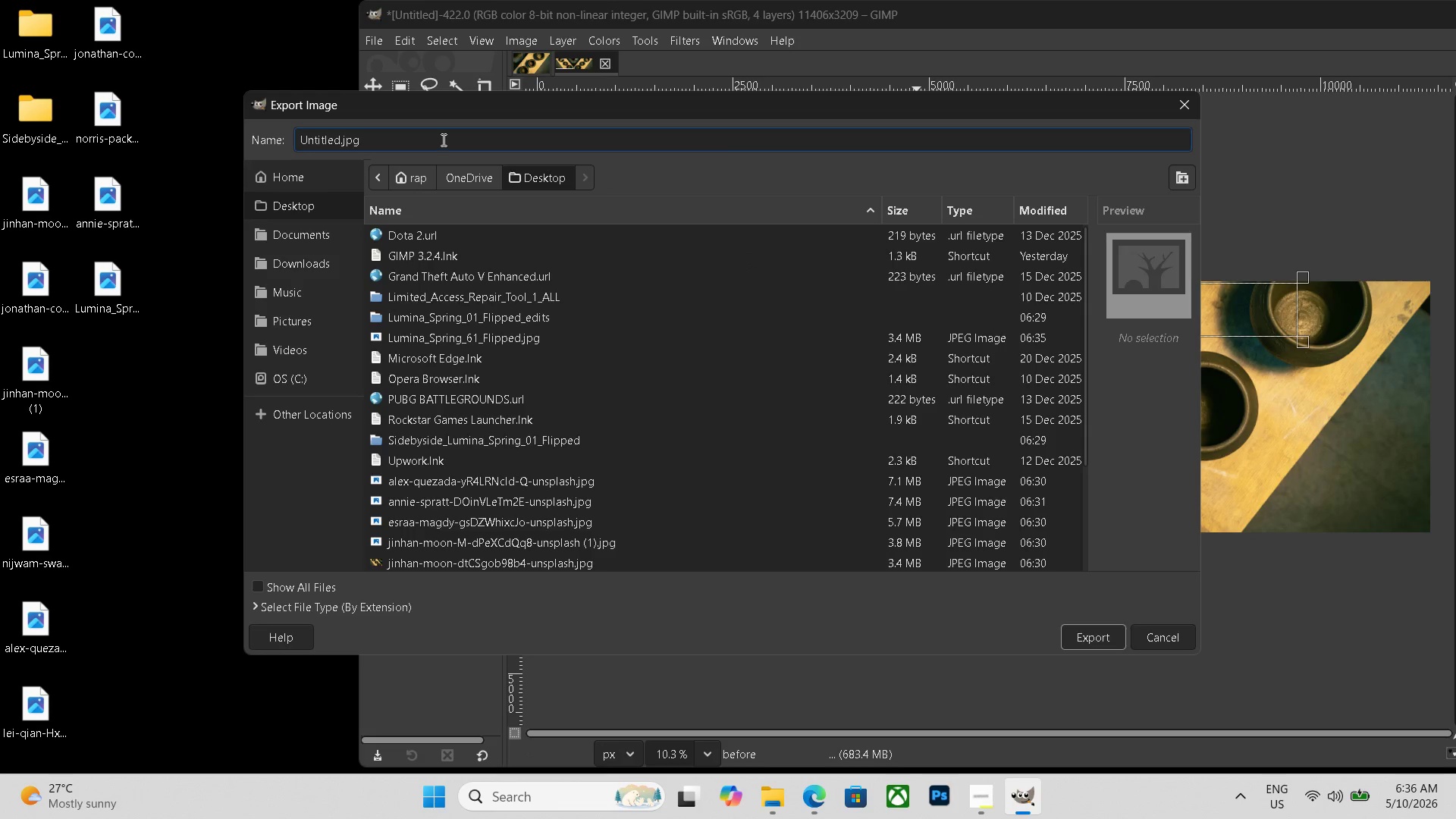 
left_click_drag(start_coordinate=[431, 136], to_coordinate=[168, 92])
 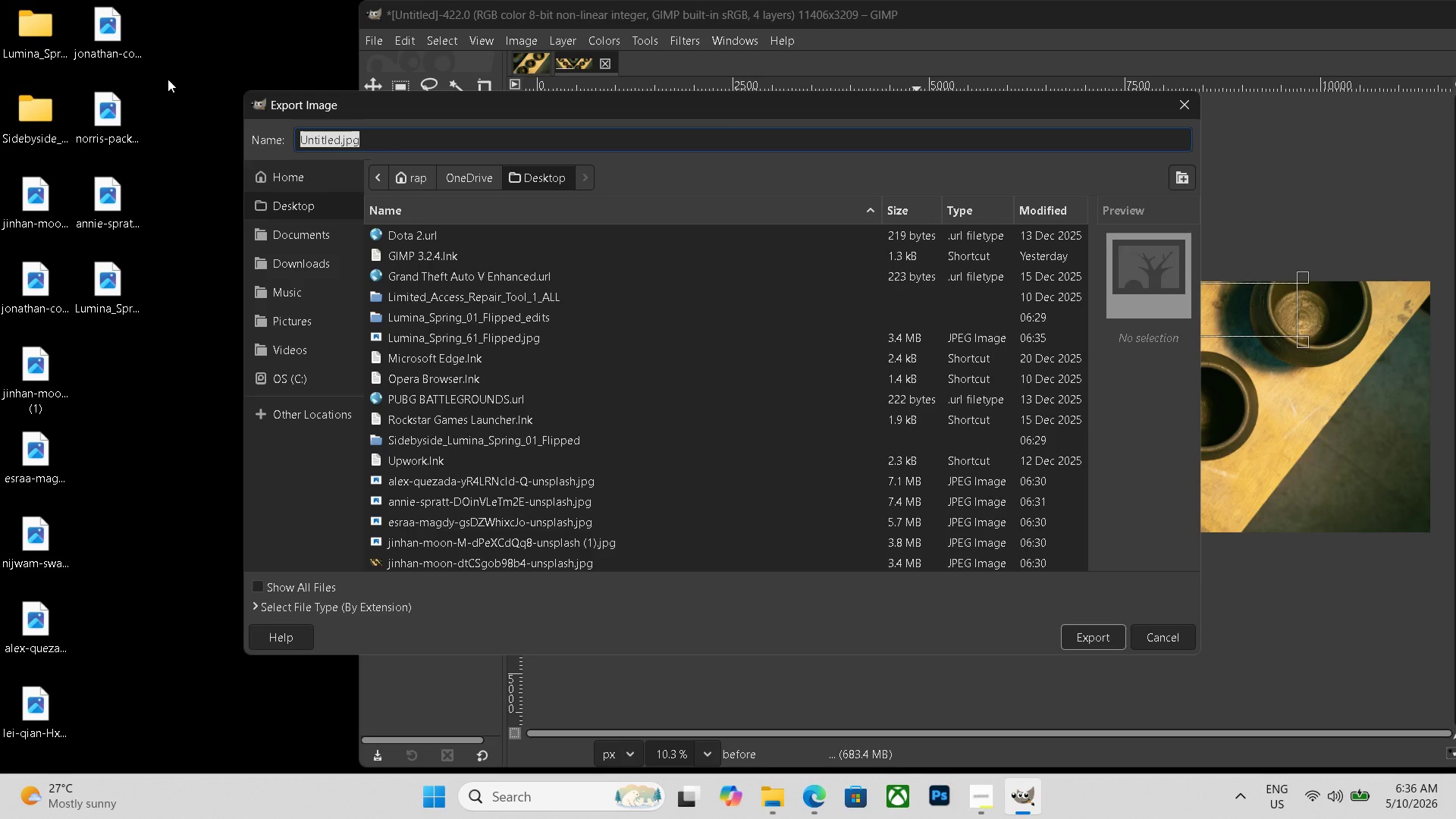 
wait(5.73)
 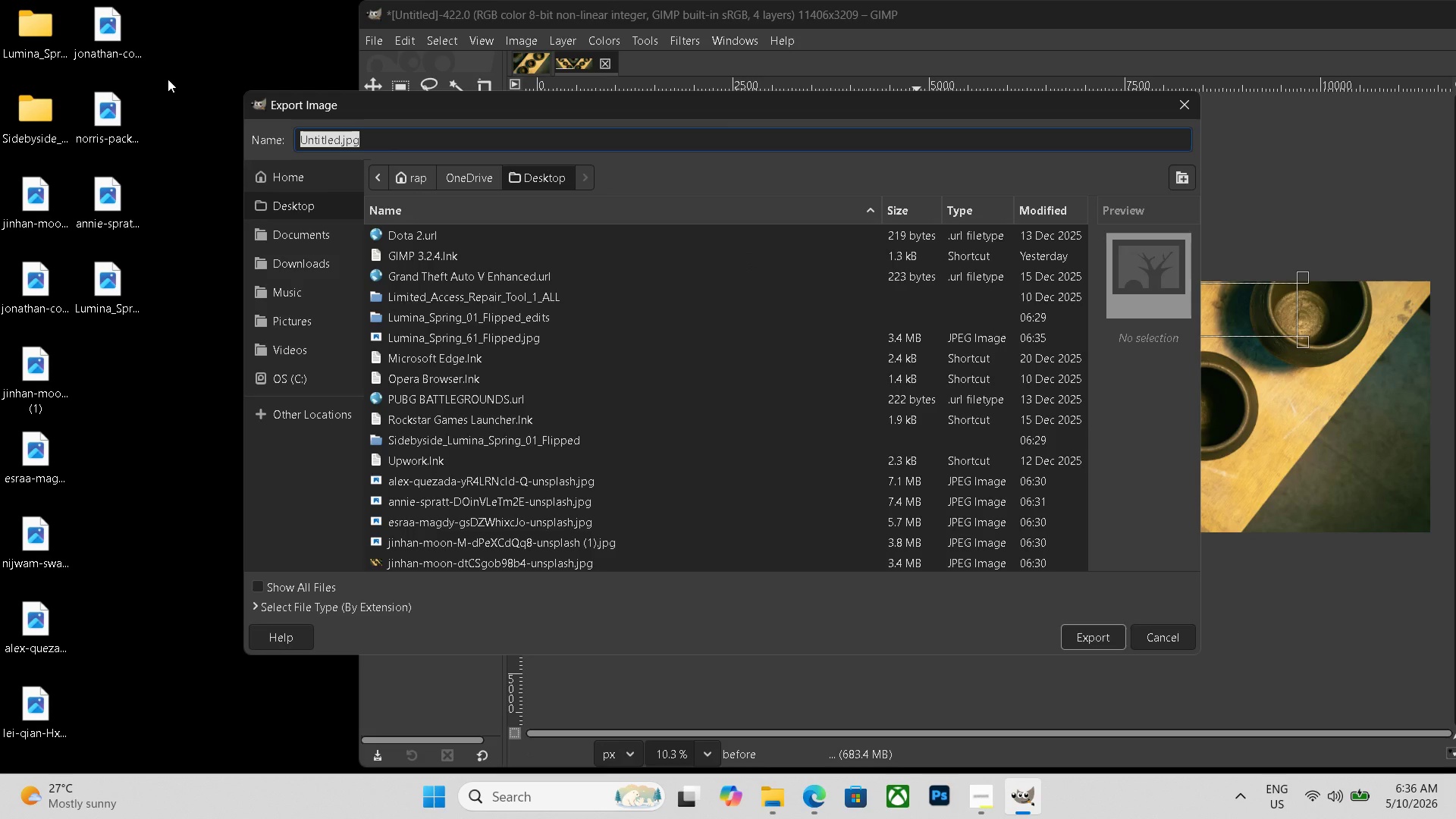 
key(Control+ControlLeft)
 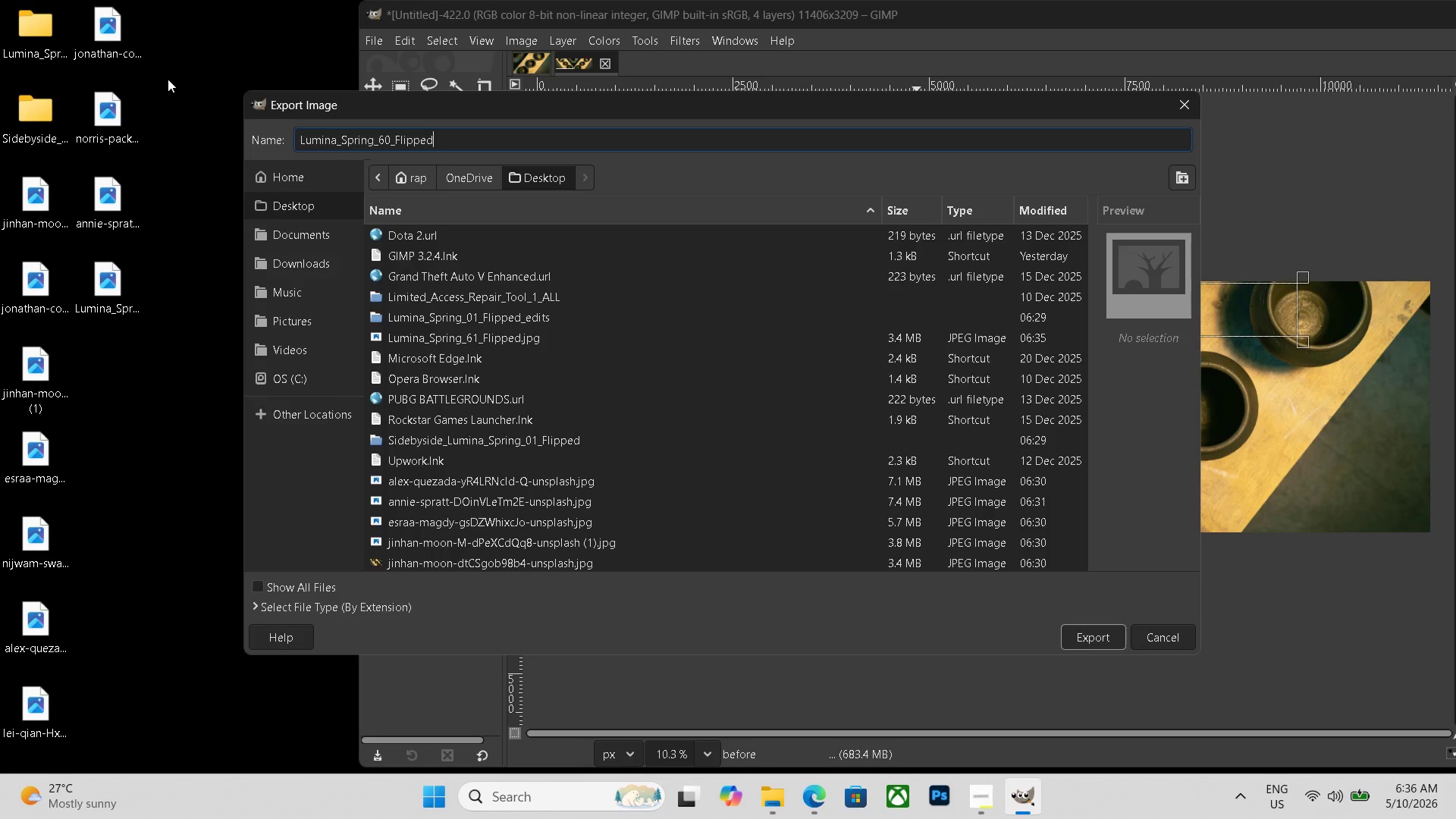 
key(Control+V)
 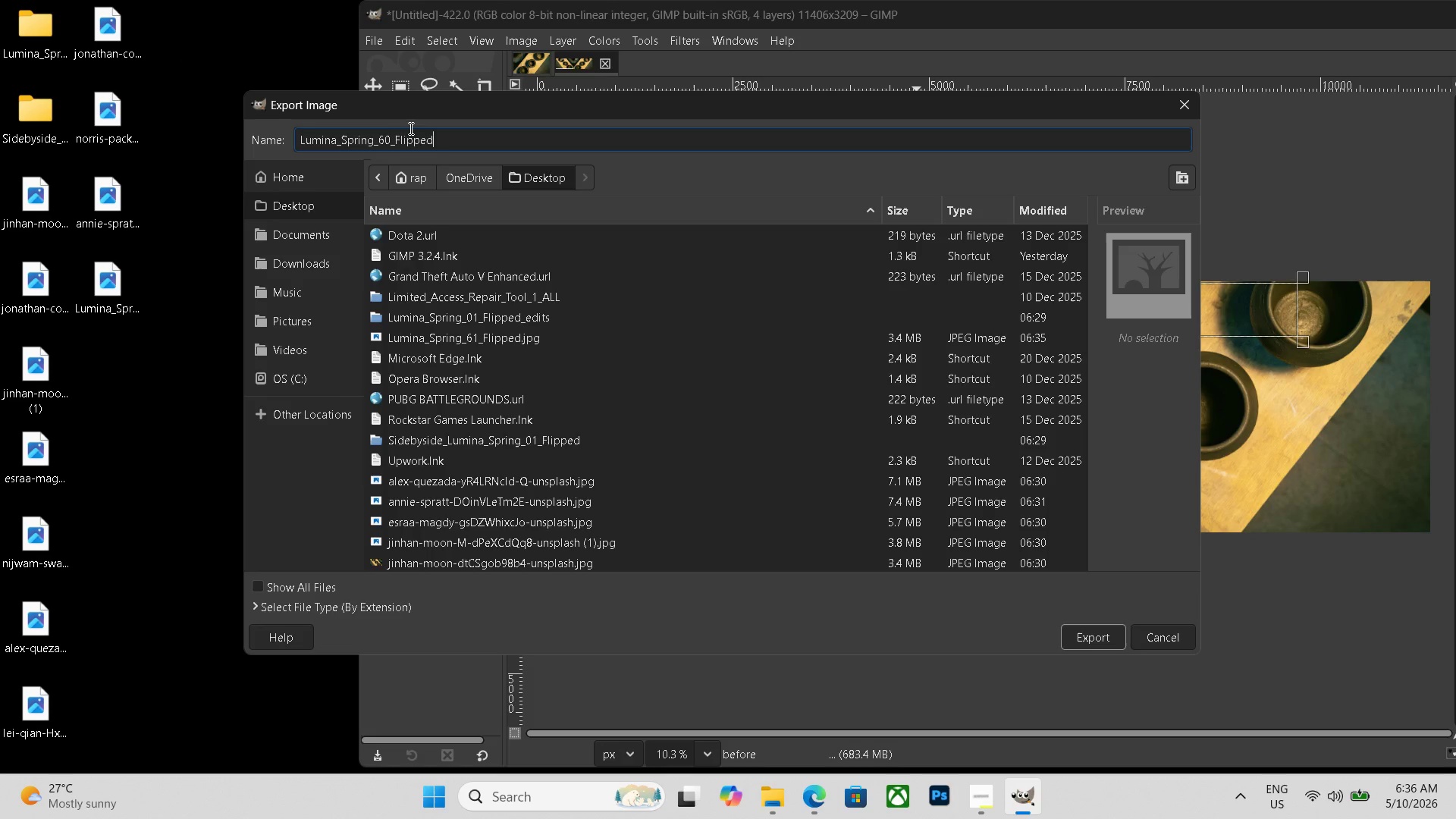 
left_click_drag(start_coordinate=[466, 146], to_coordinate=[37, 97])
 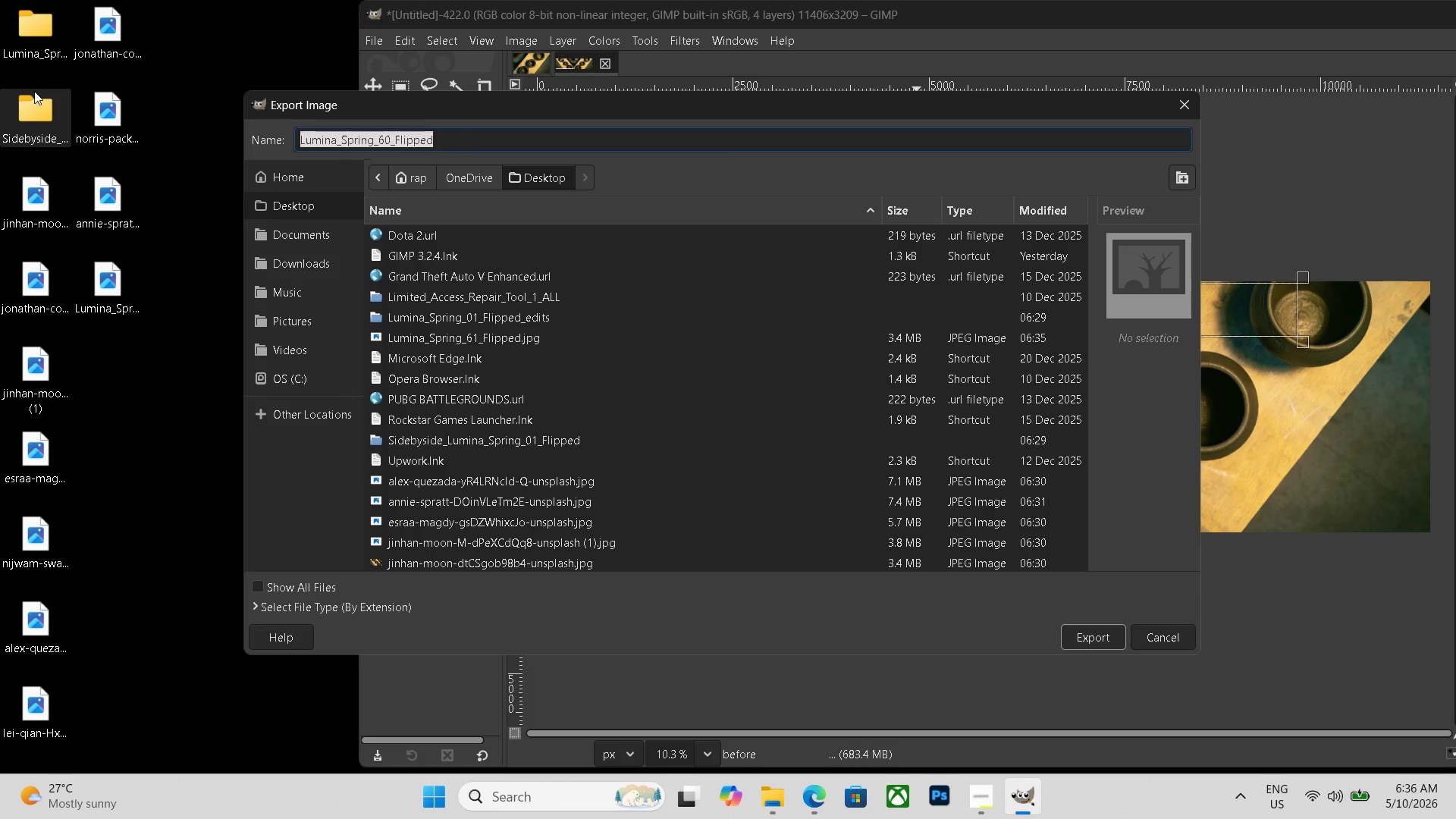 
key(Backspace)
type(sidebyside1)
key(Backspace)
 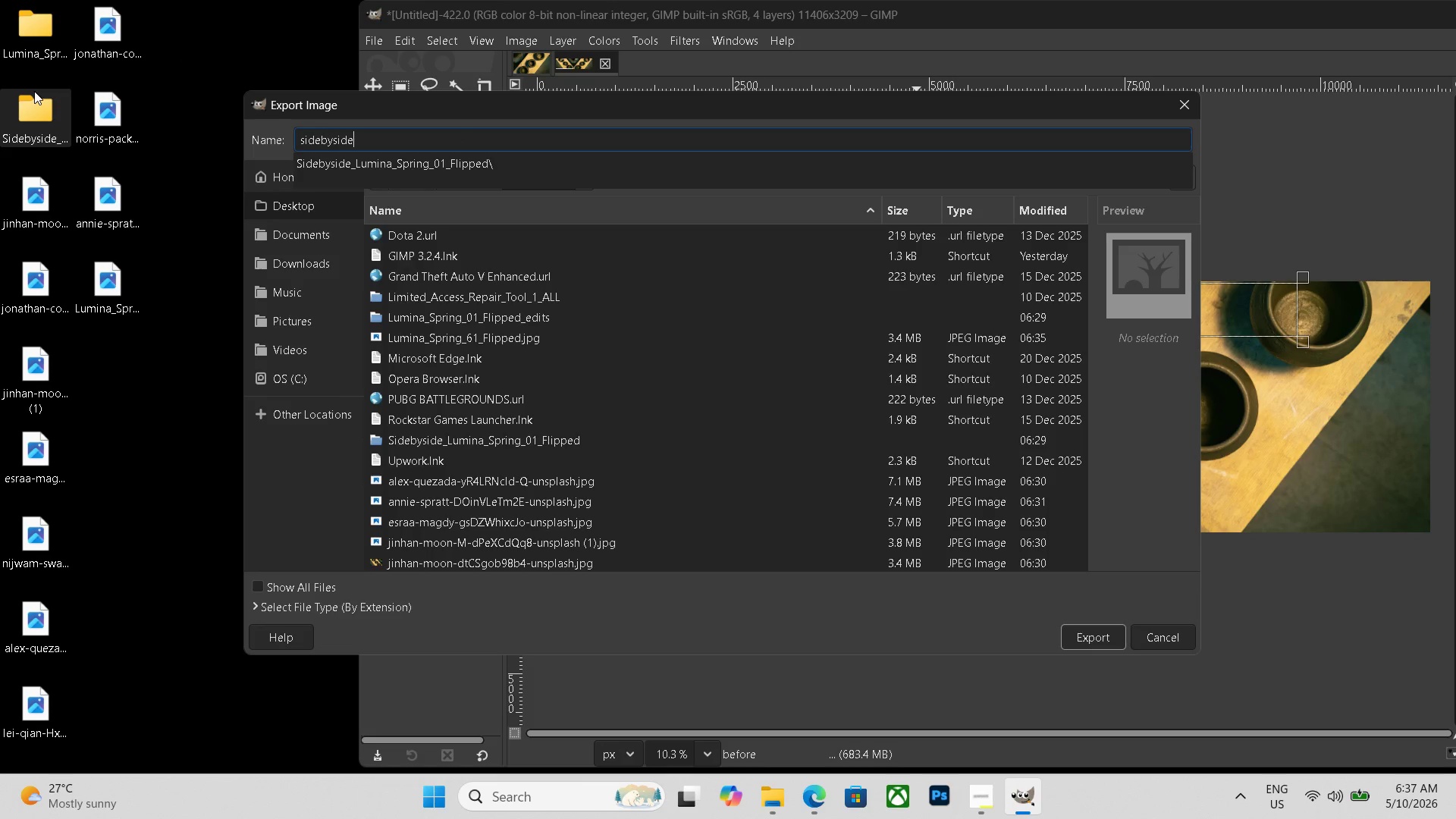 
key(Shift+Minus)
 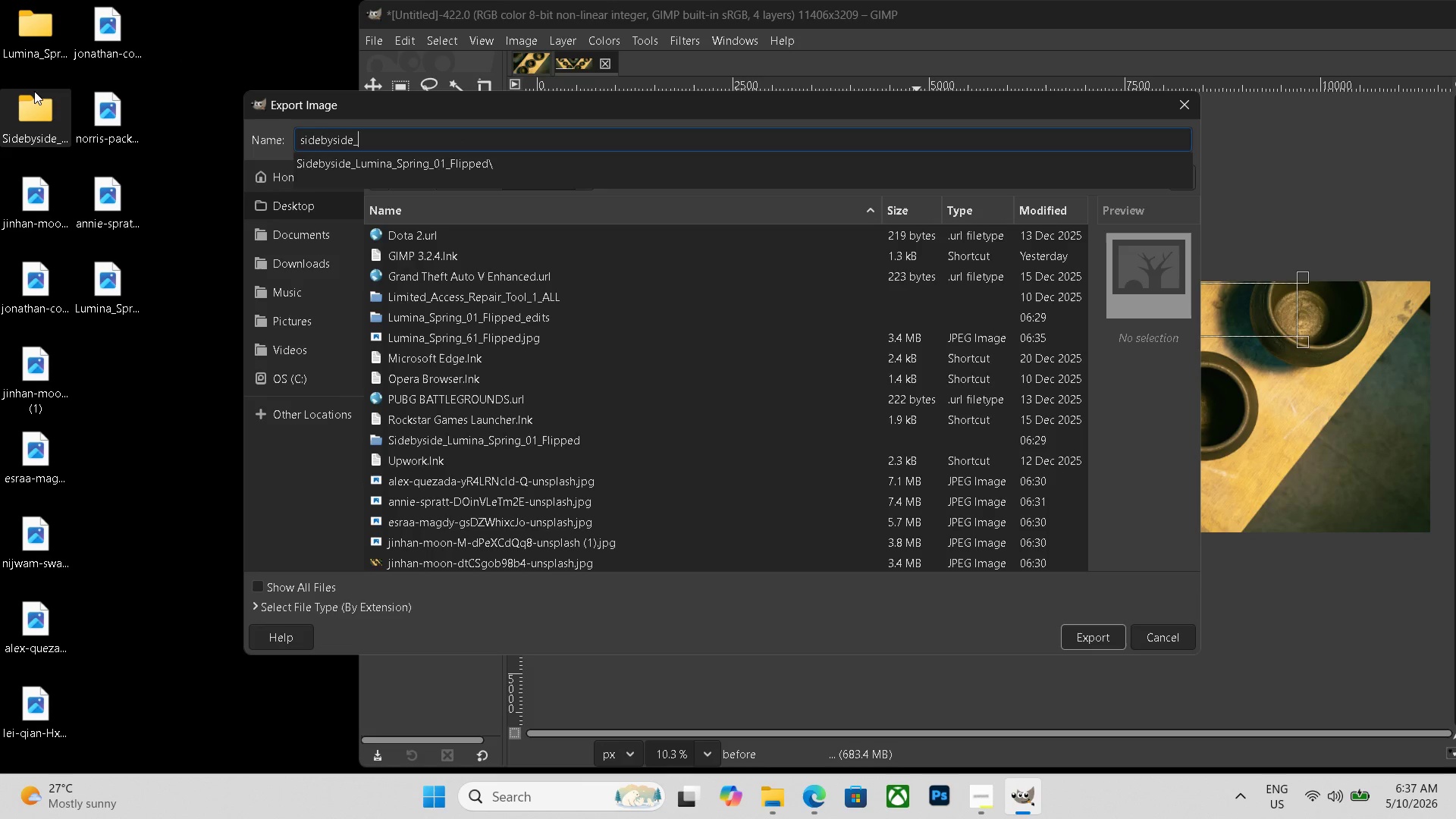 
key(Control+ControlLeft)
 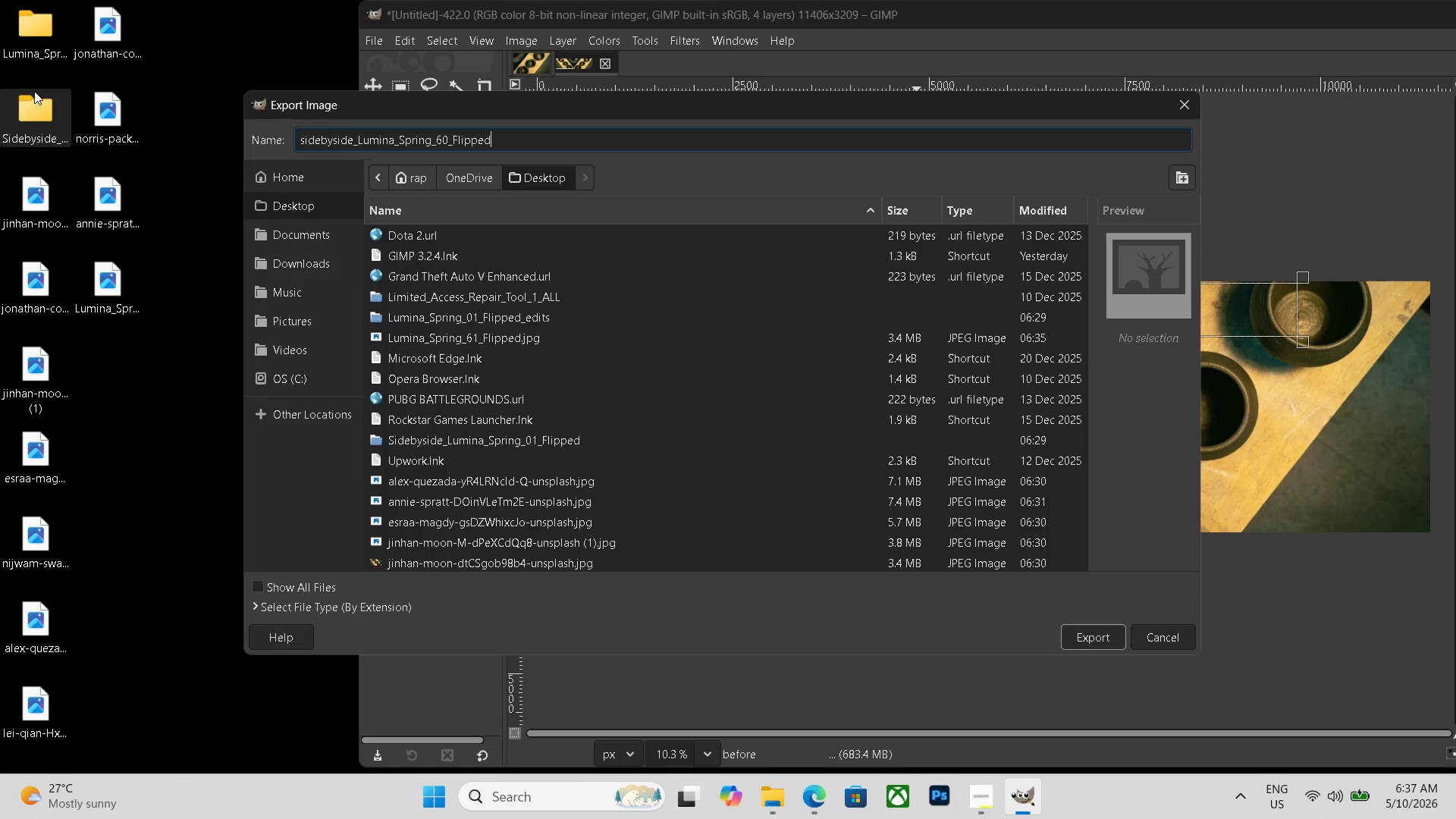 
key(Control+V)
 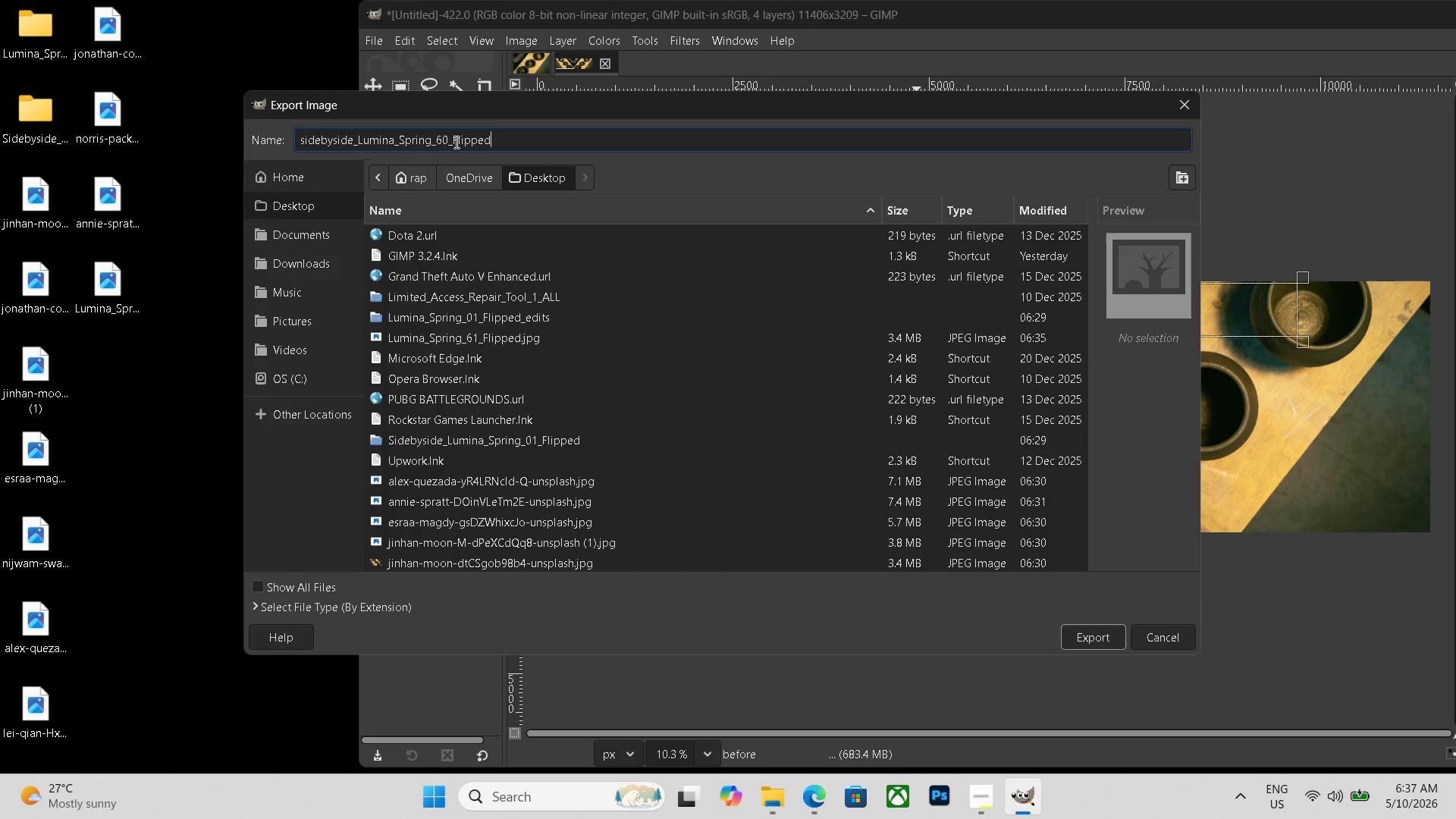 
left_click([447, 137])
 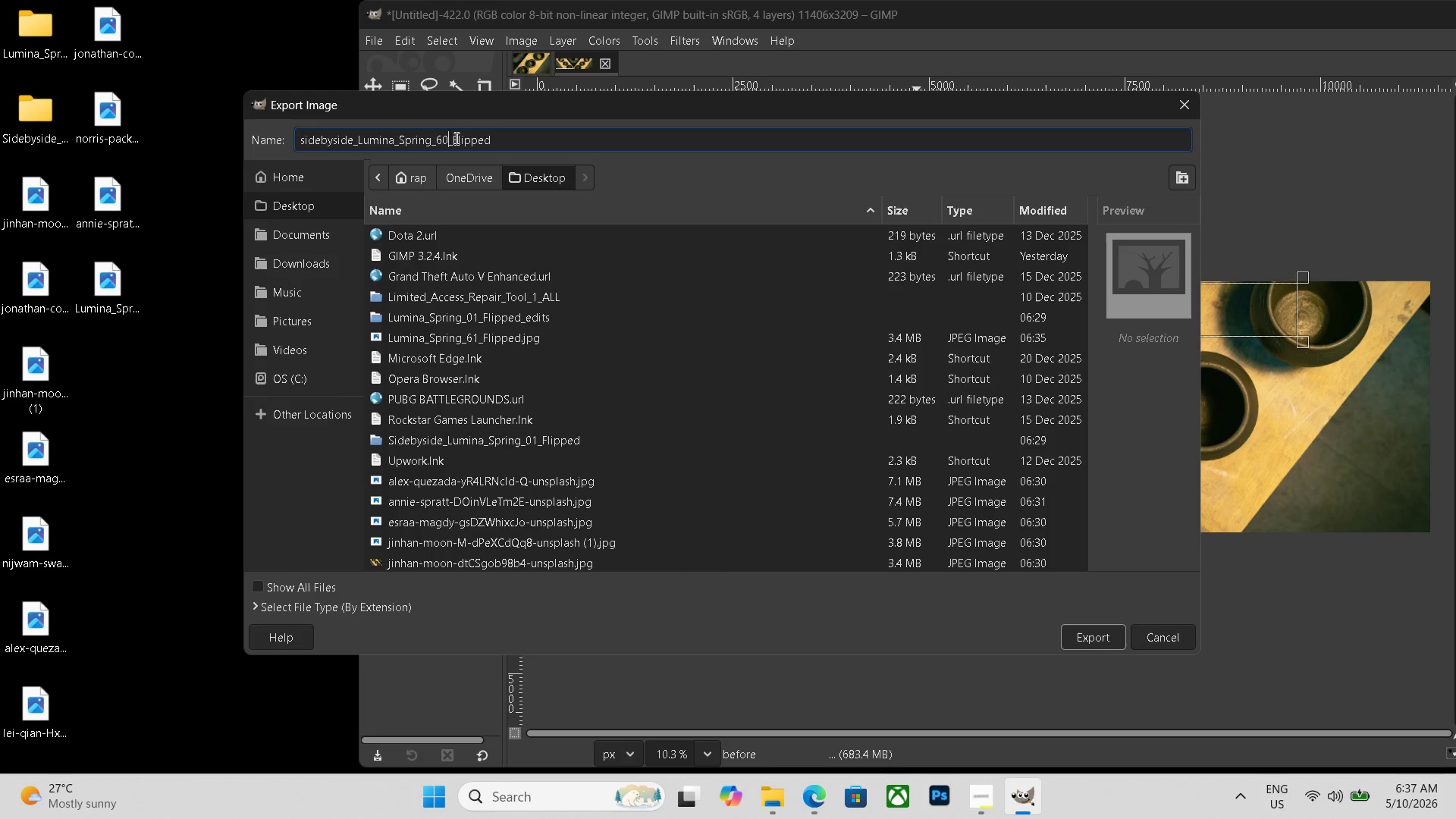 
key(Backspace)
 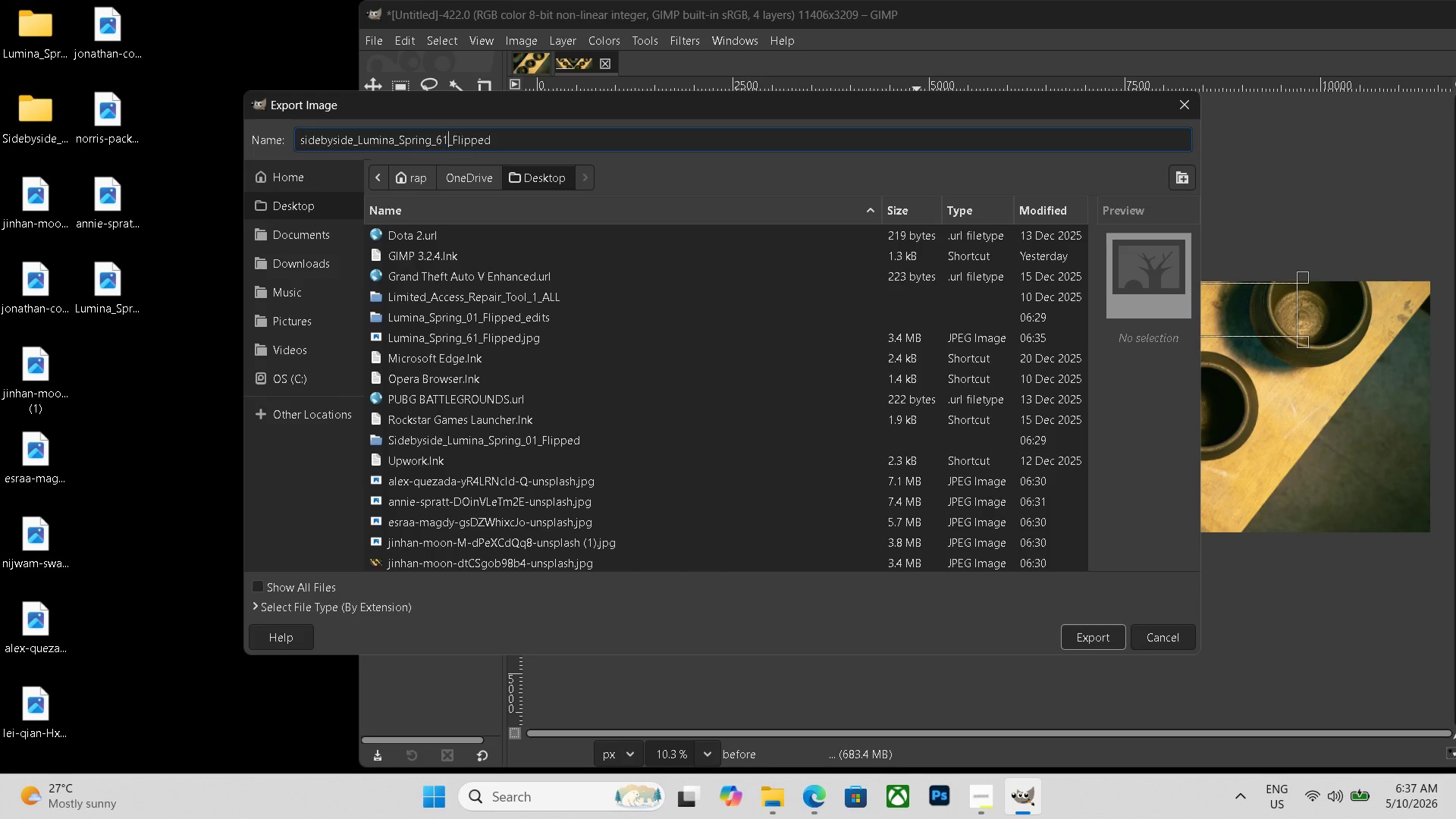 
key(Numpad1)
 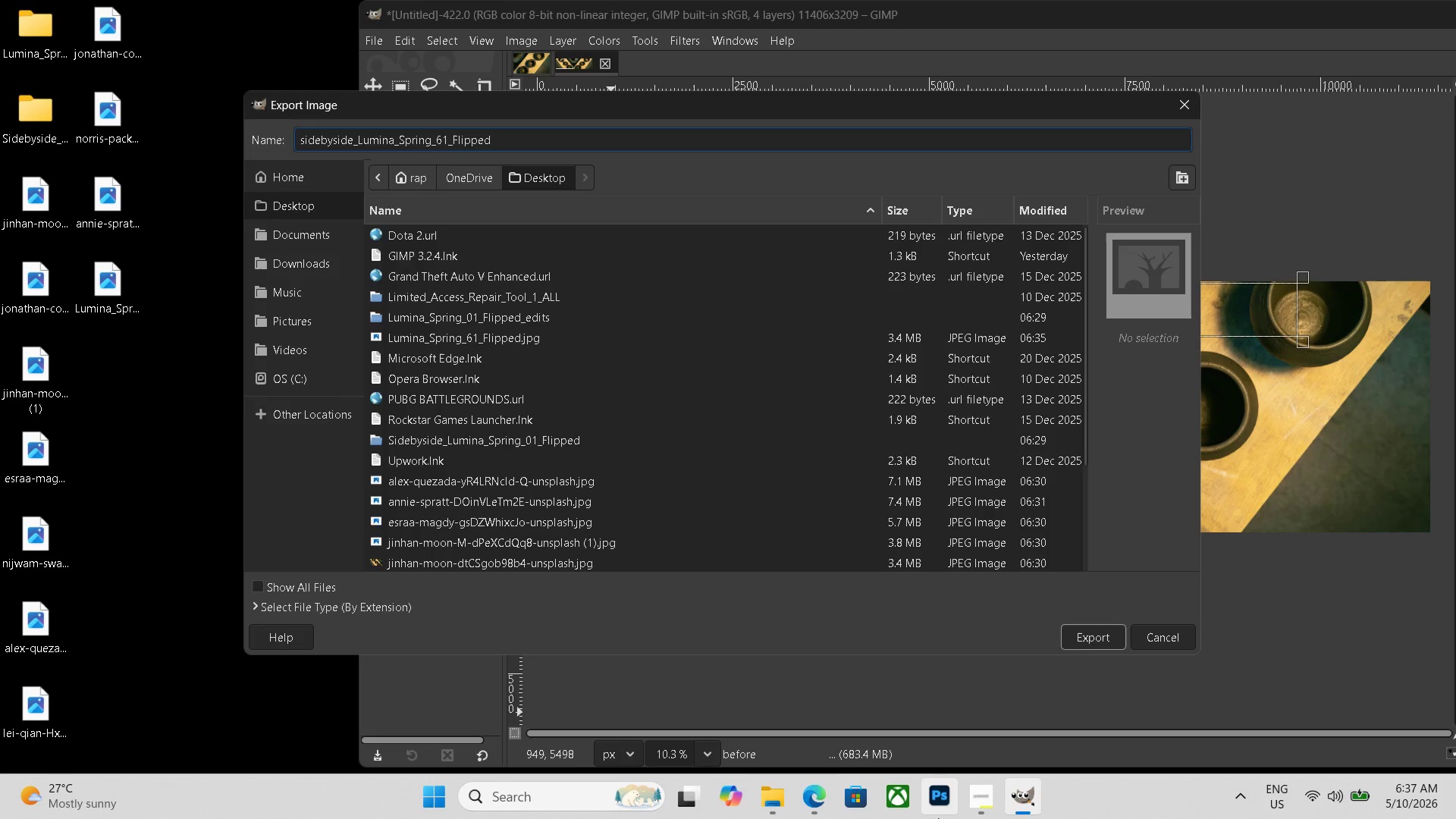 
left_click([981, 795])